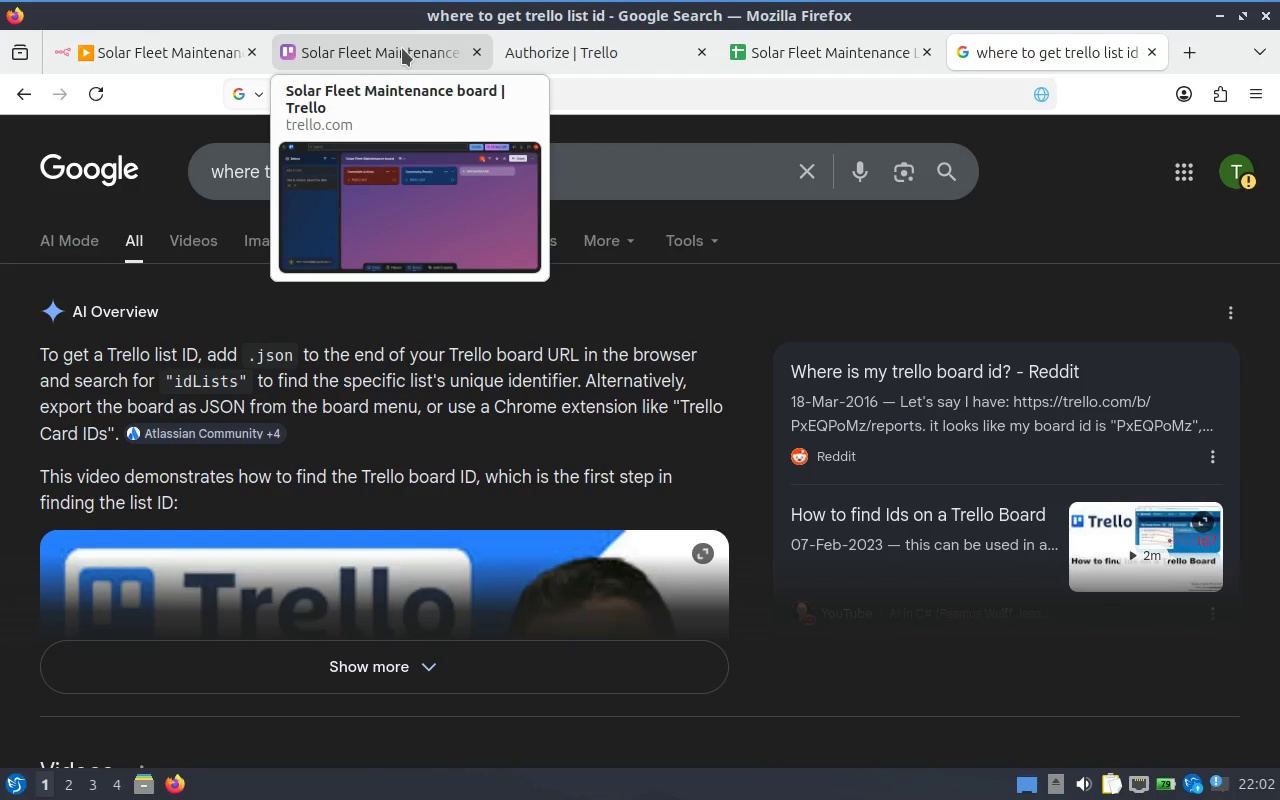 
left_click([402, 48])
 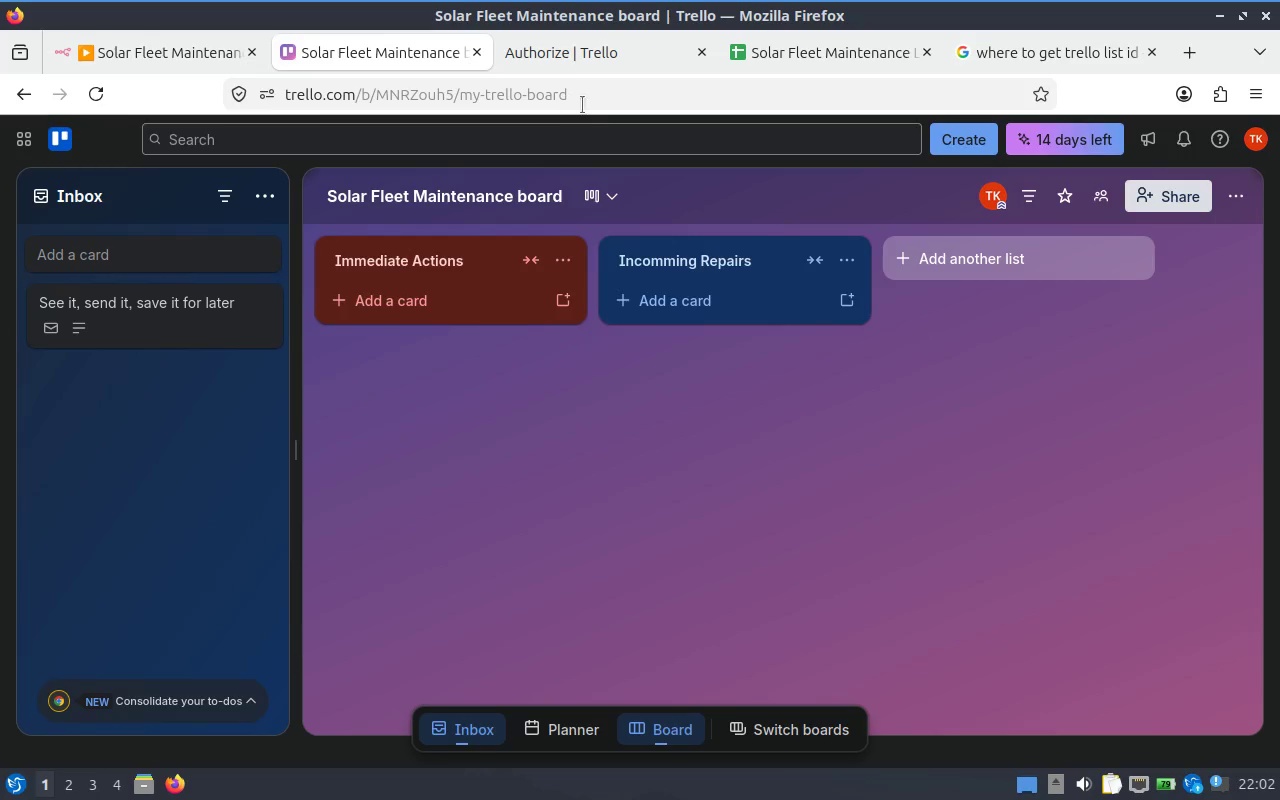 
left_click([607, 105])
 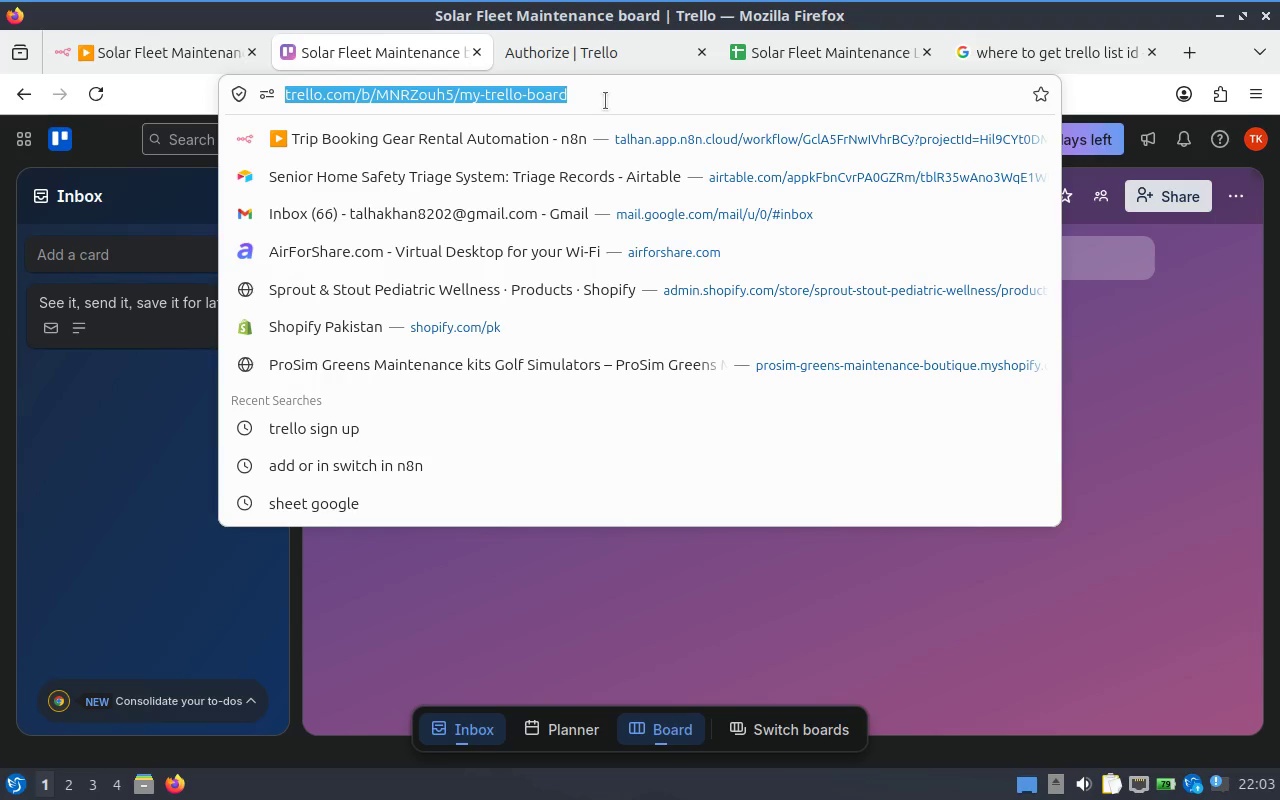 
key(ArrowRight)
 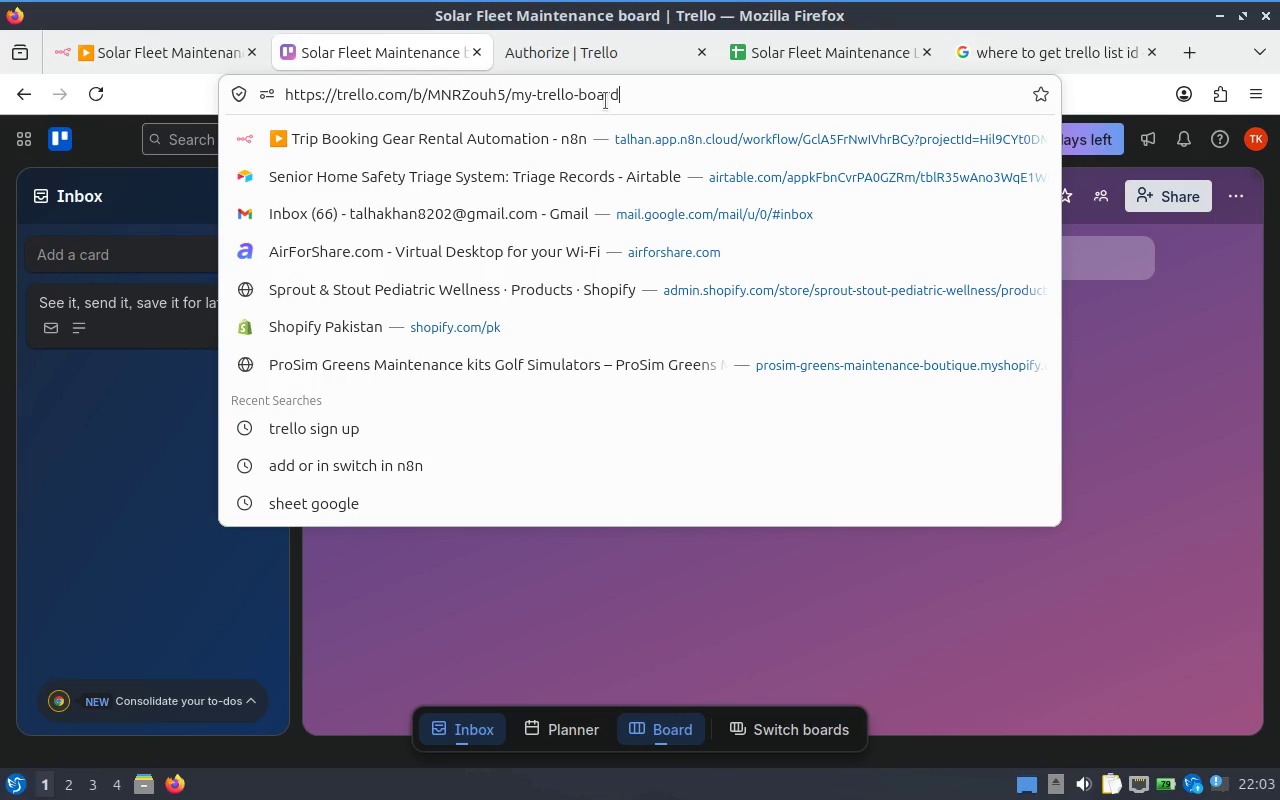 
type(.json)
 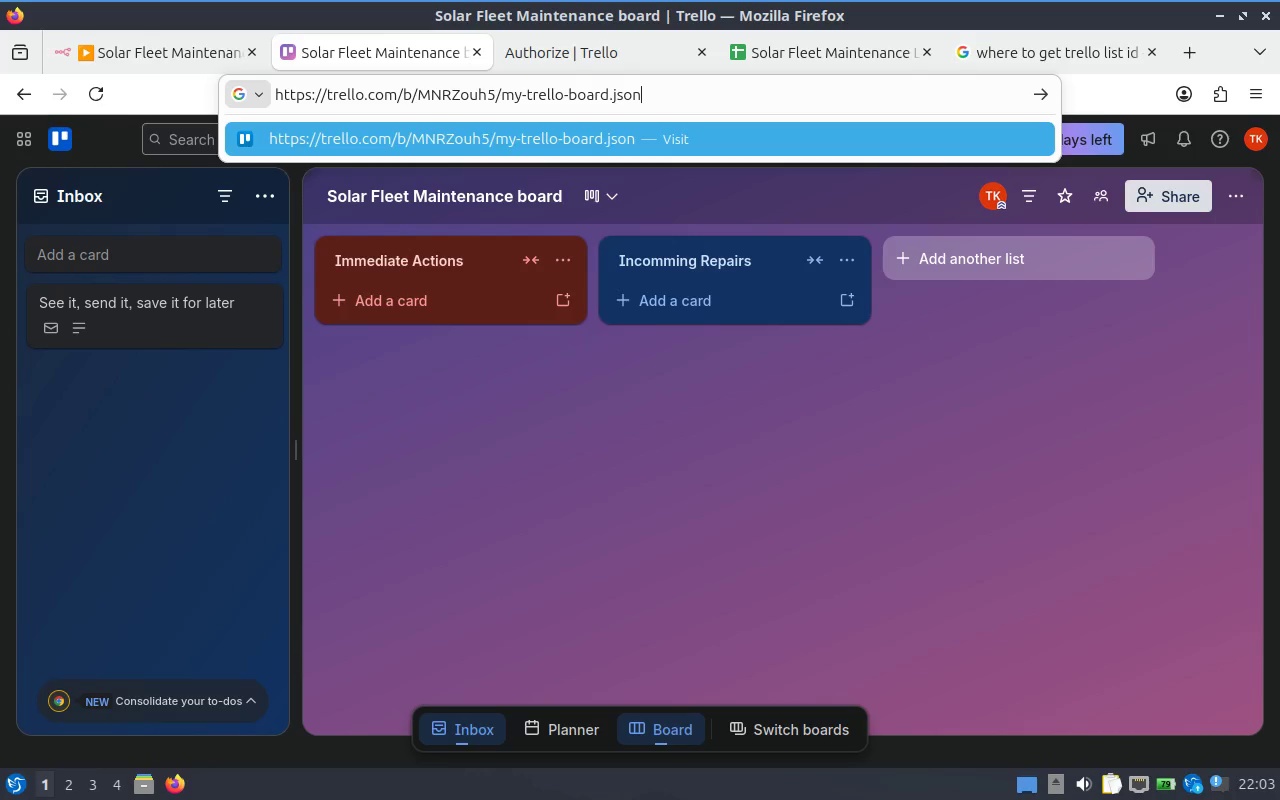 
key(Enter)
 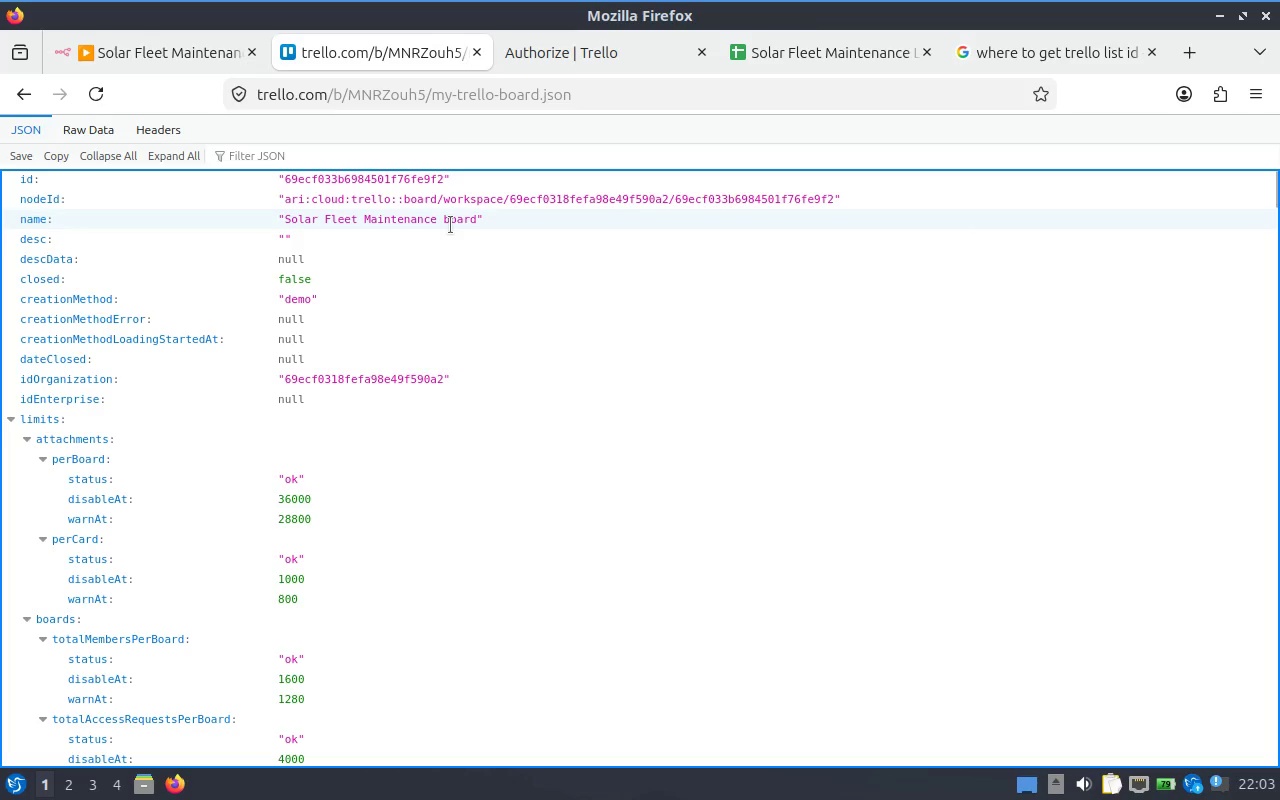 
wait(11.01)
 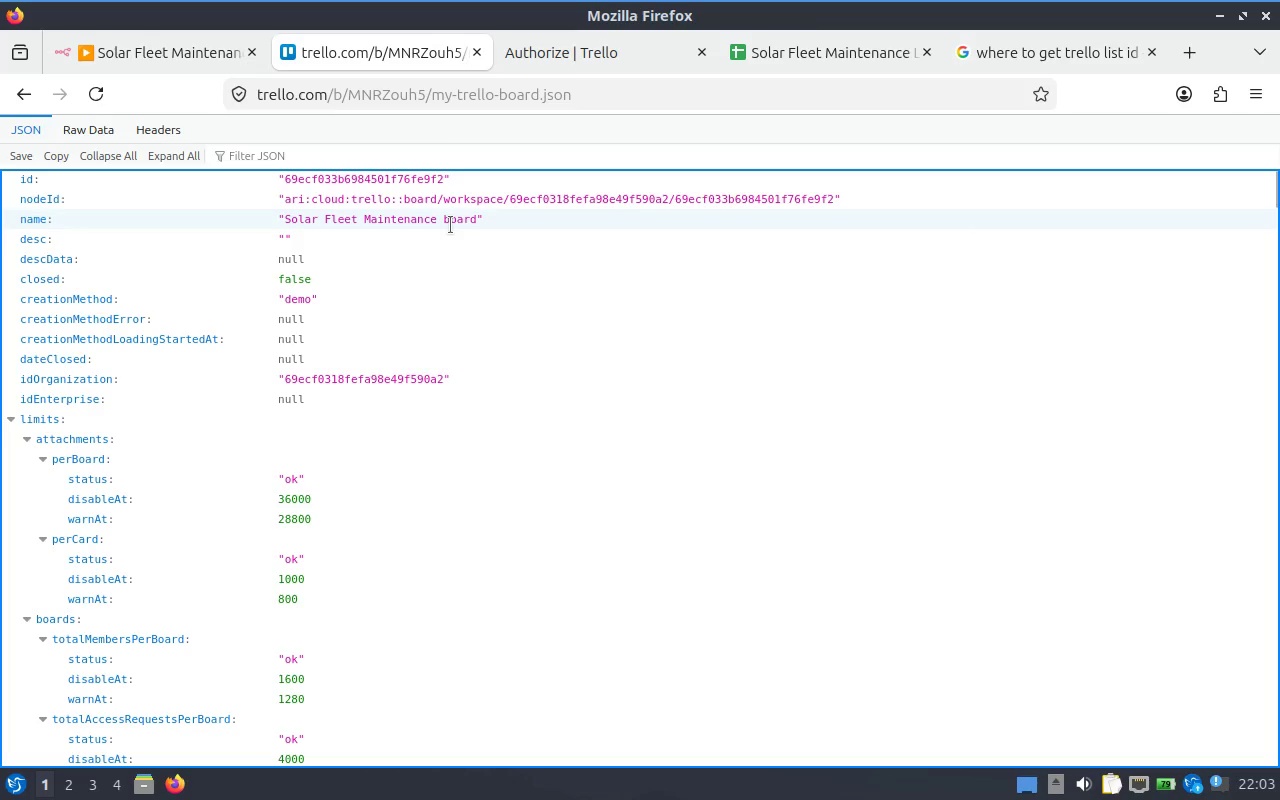 
left_click([22, 501])
 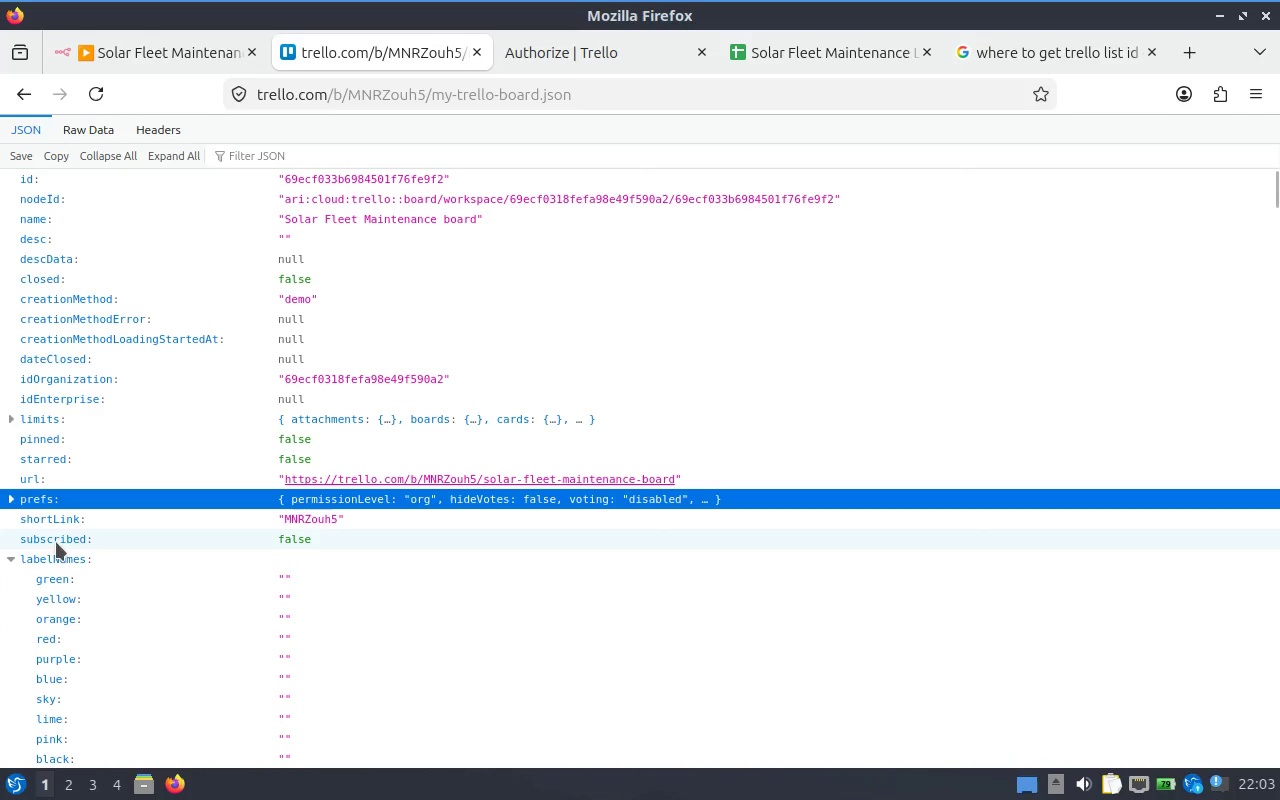 
left_click([47, 551])
 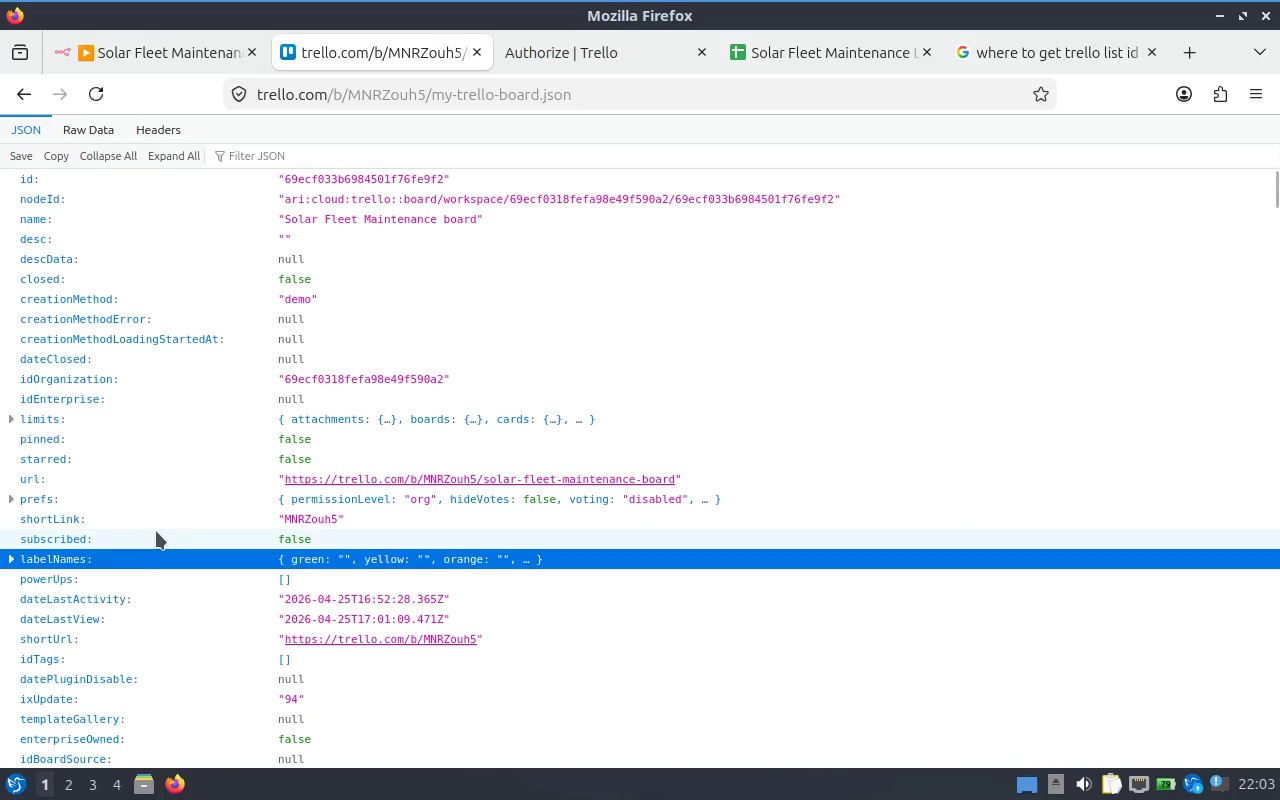 
scroll: coordinate [180, 462], scroll_direction: down, amount: 4.0
 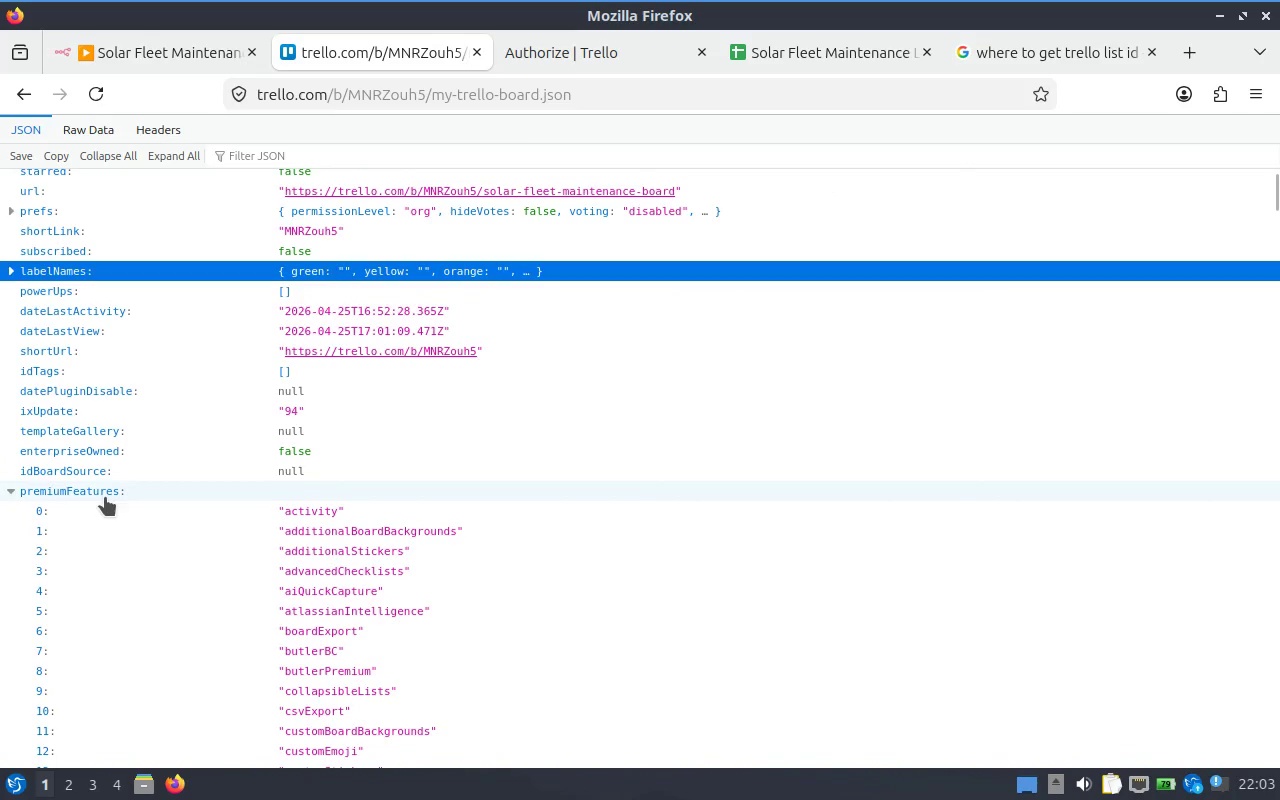 
left_click([105, 497])
 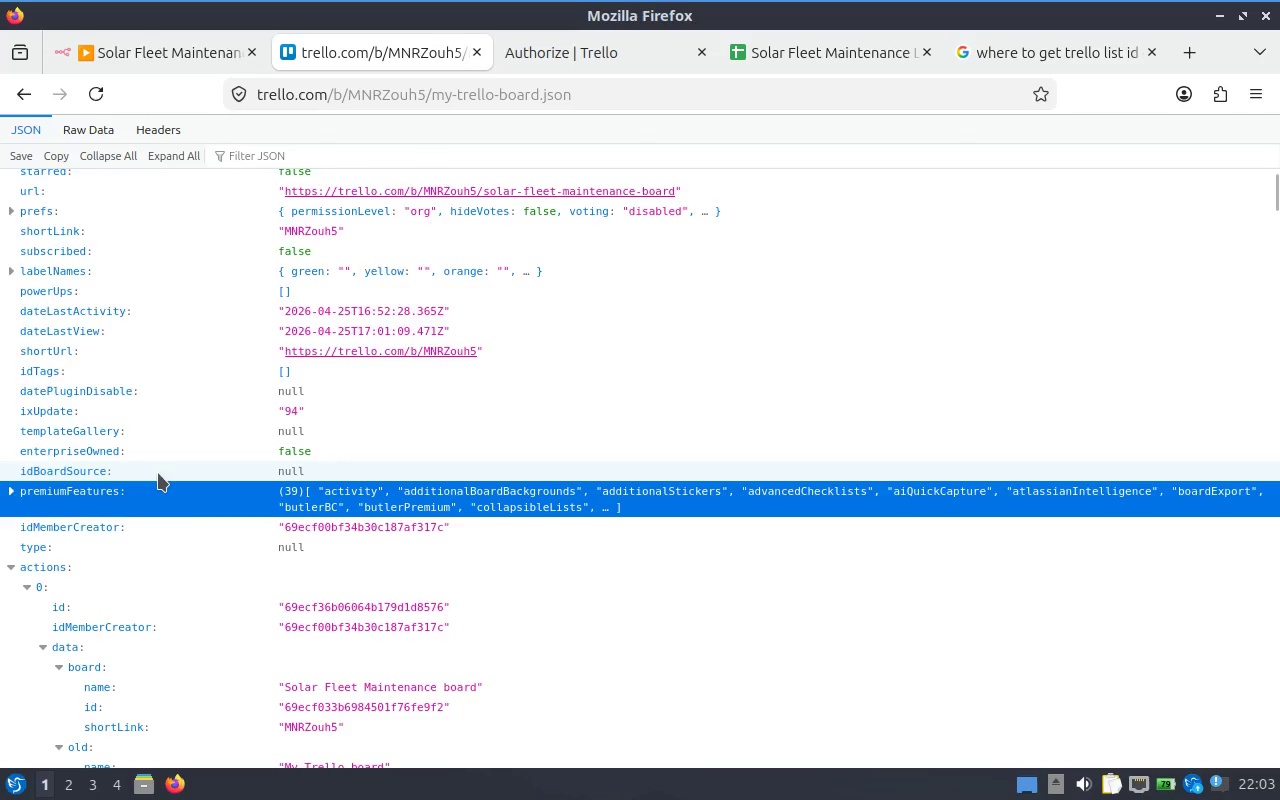 
scroll: coordinate [158, 473], scroll_direction: down, amount: 2.0
 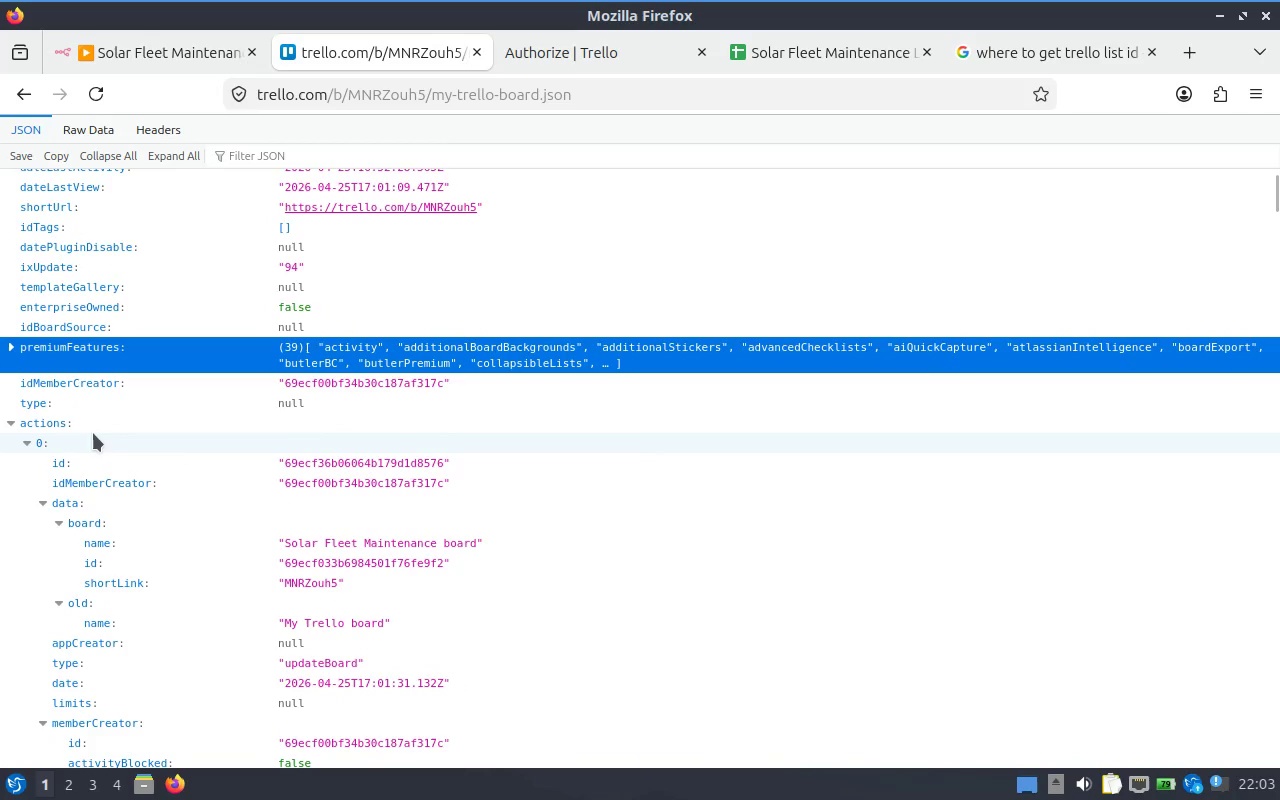 
left_click([93, 433])
 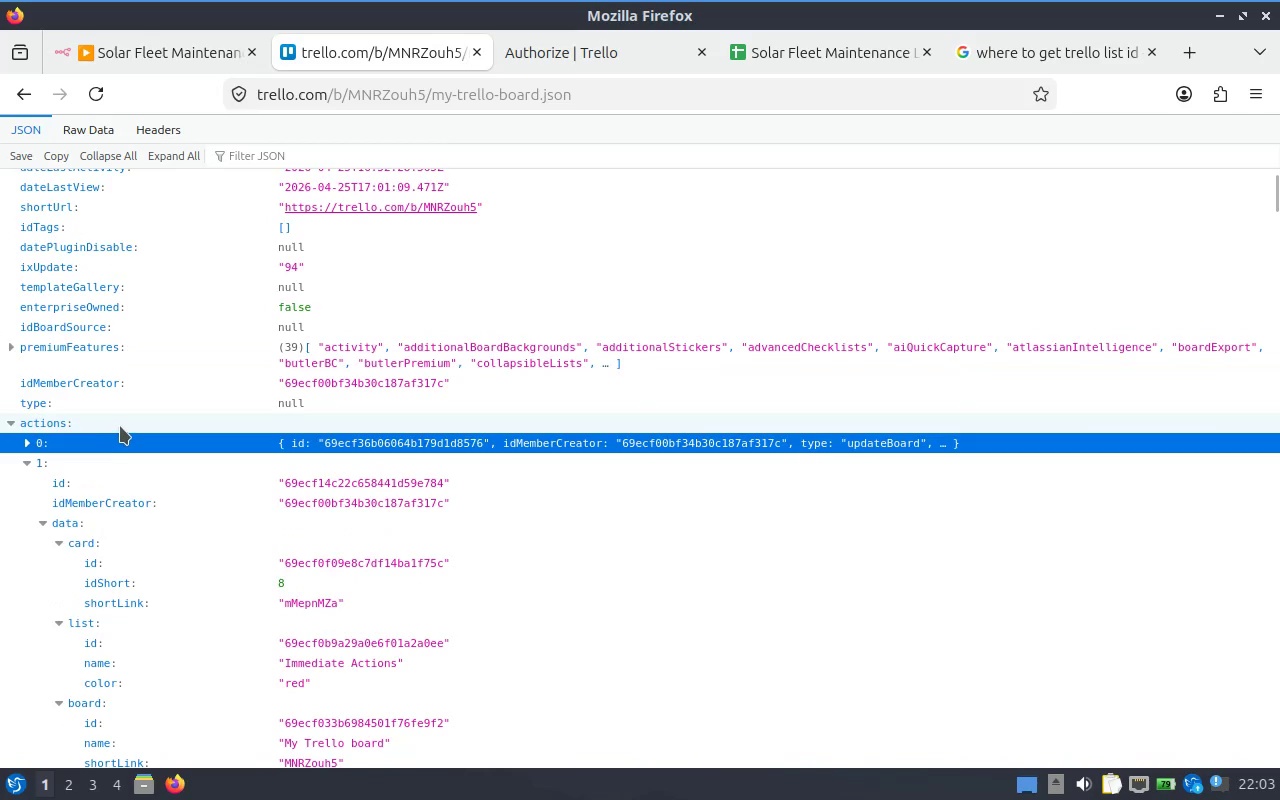 
left_click([120, 426])
 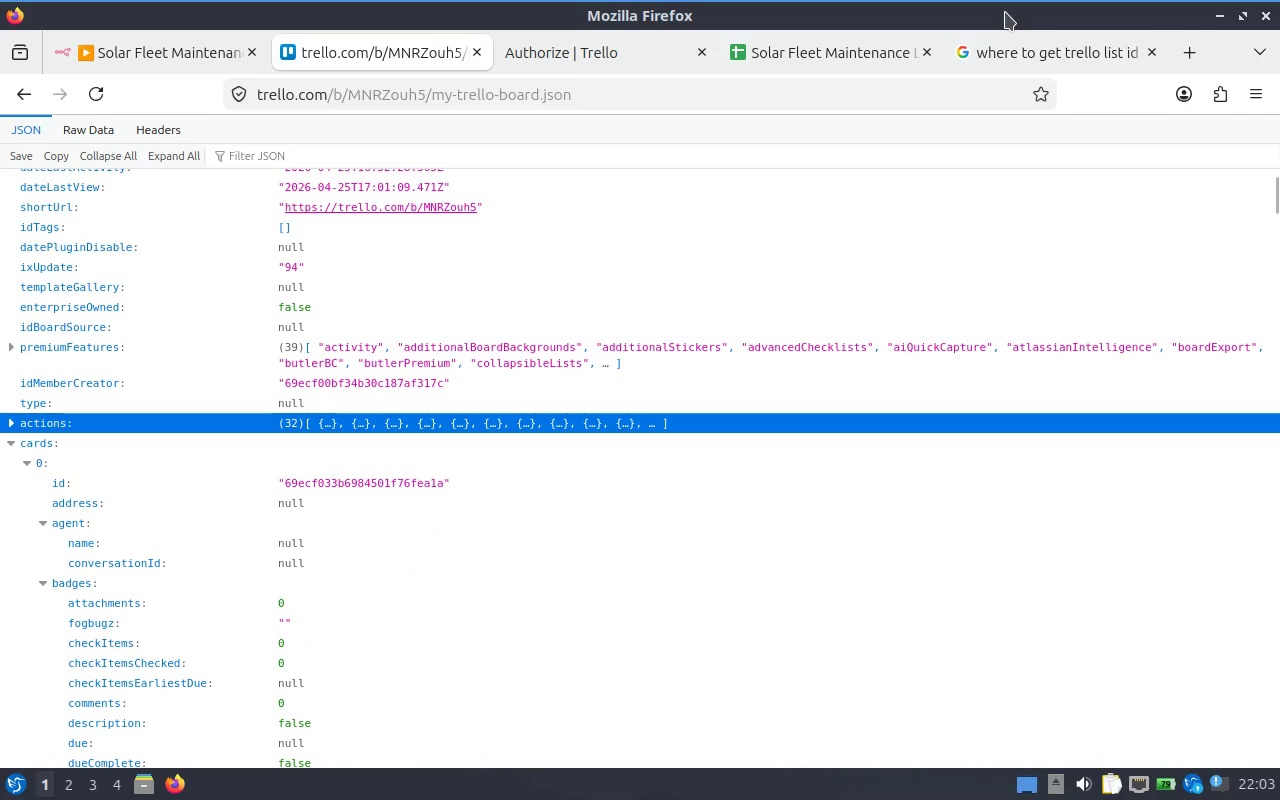 
left_click([1022, 53])
 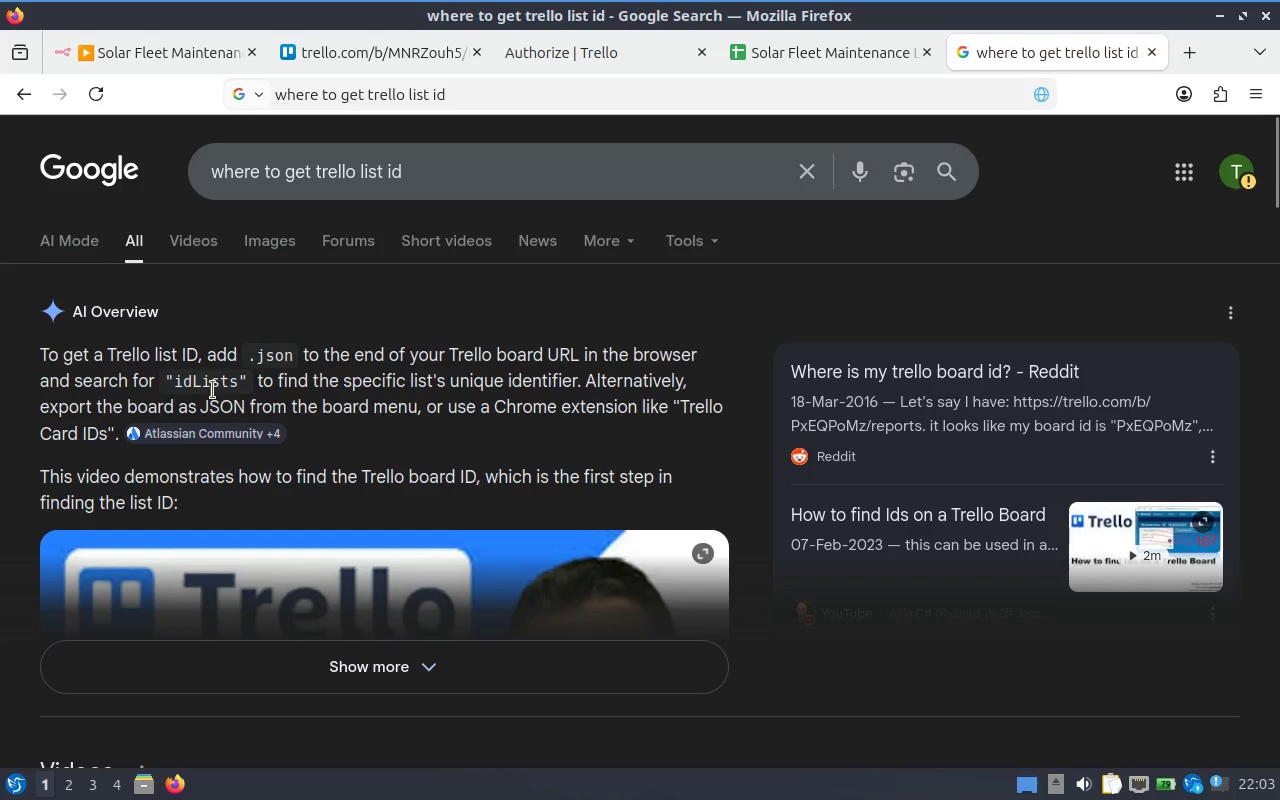 
double_click([206, 385])
 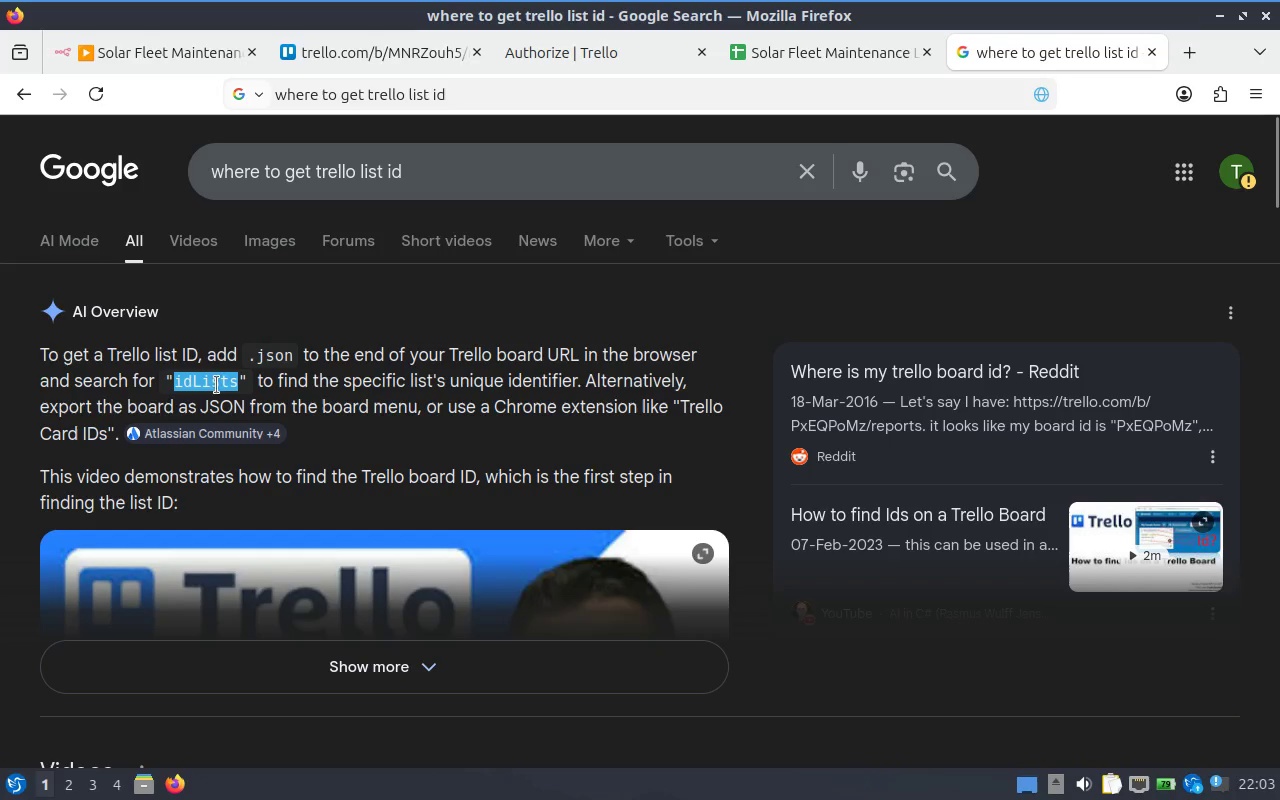 
key(Control+C)
 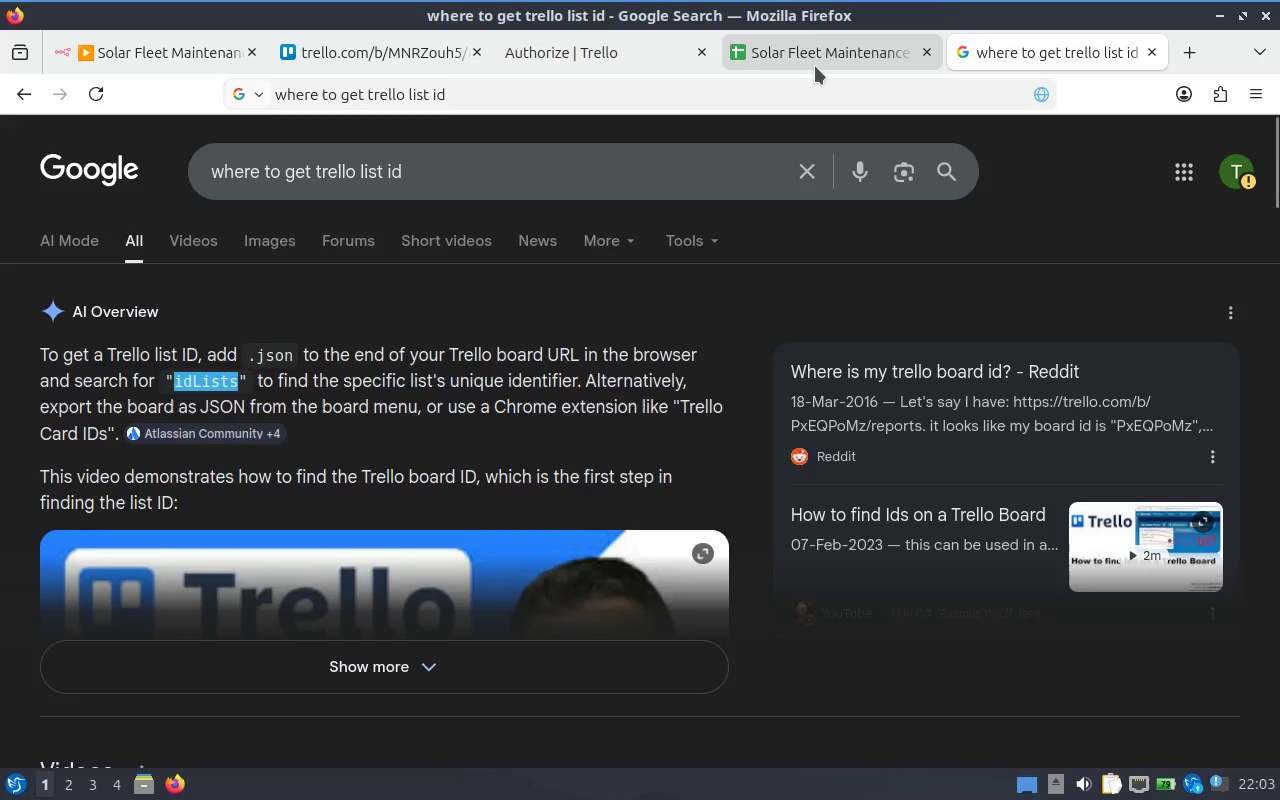 
left_click([815, 66])
 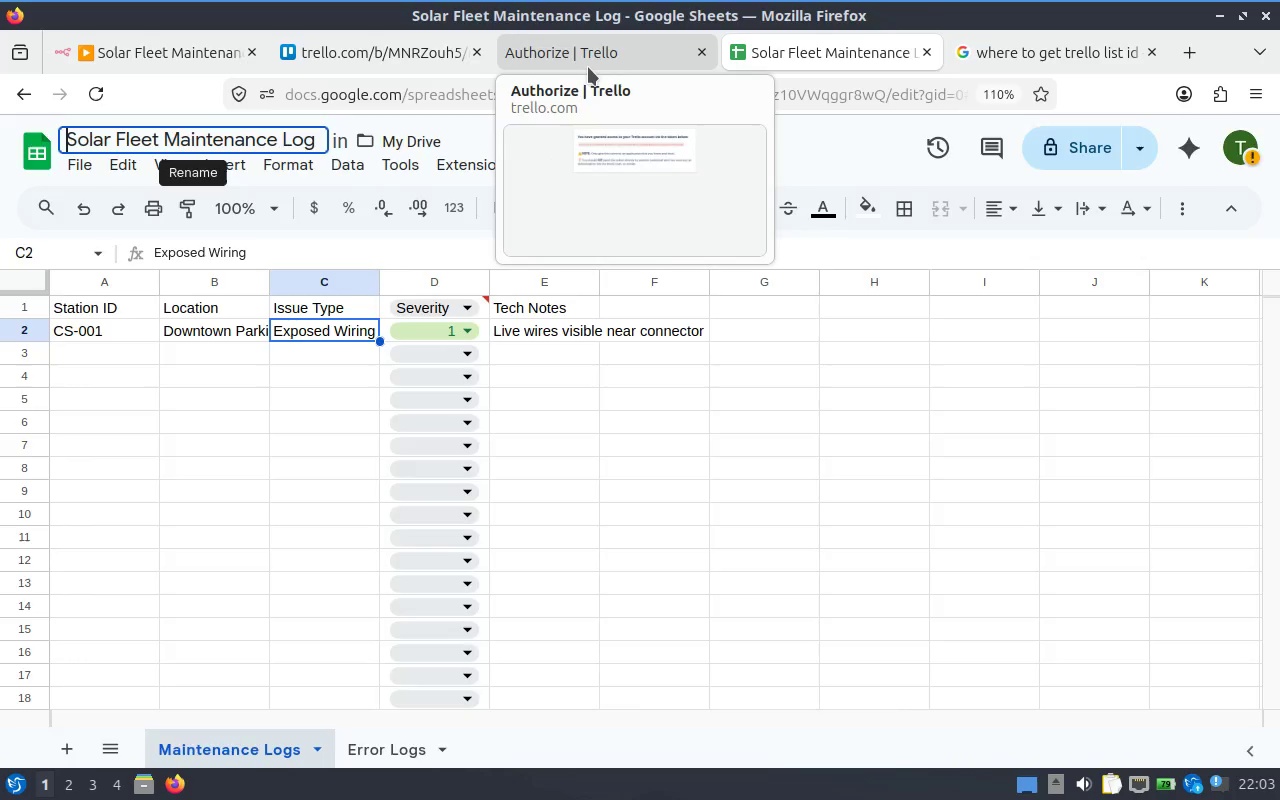 
left_click([588, 67])
 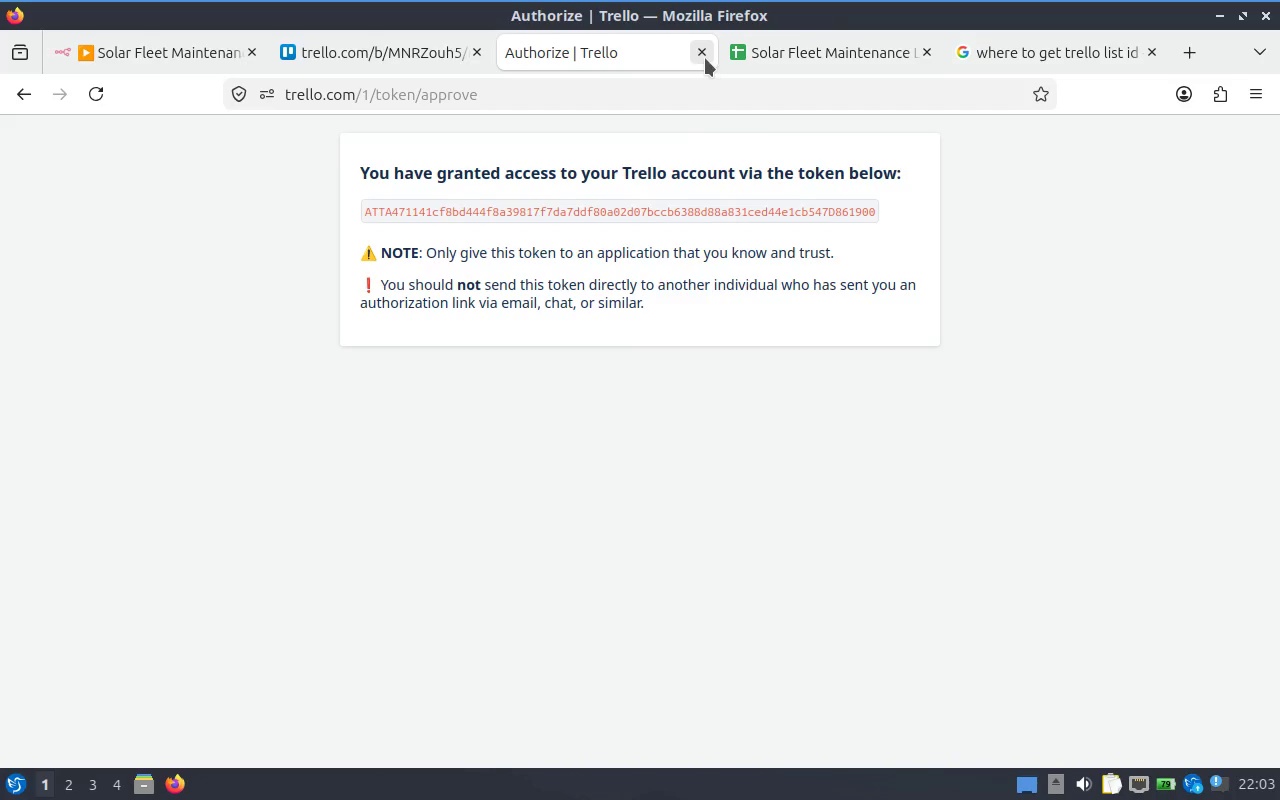 
left_click([705, 58])
 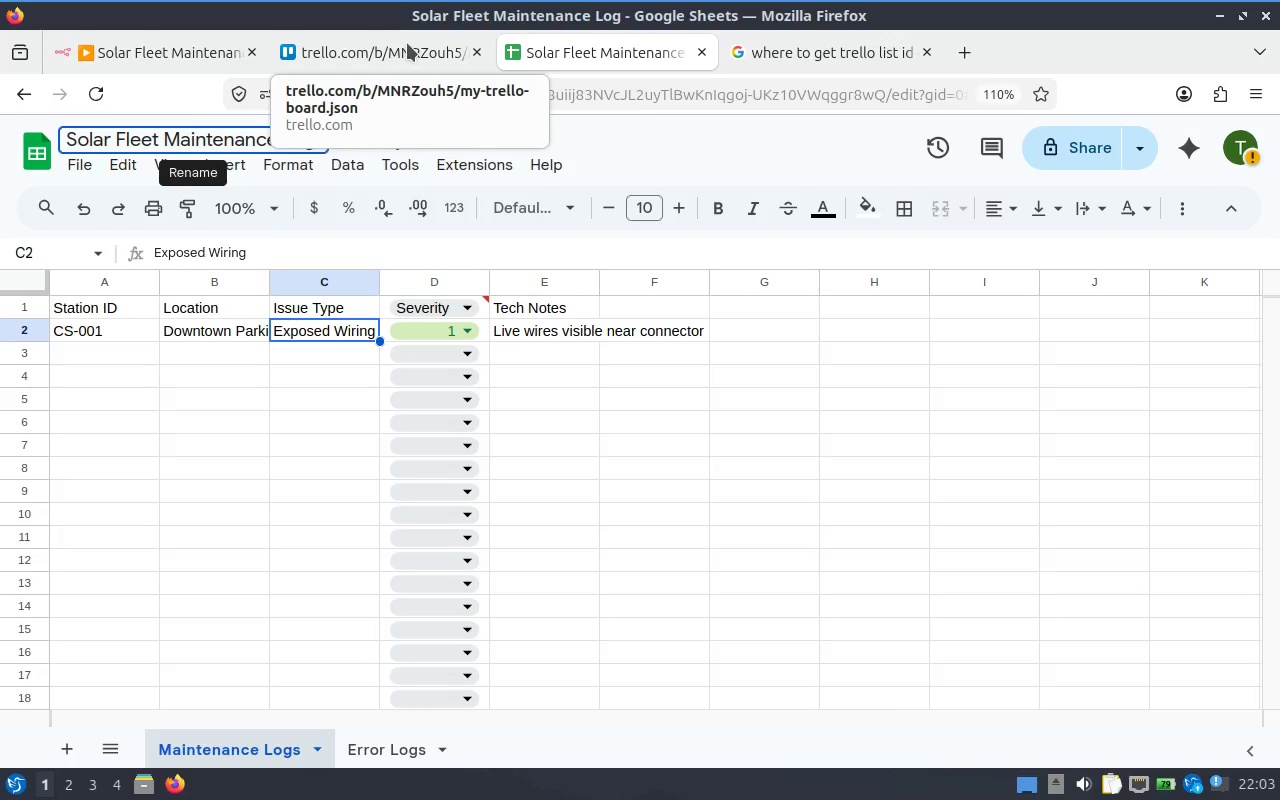 
left_click([352, 41])
 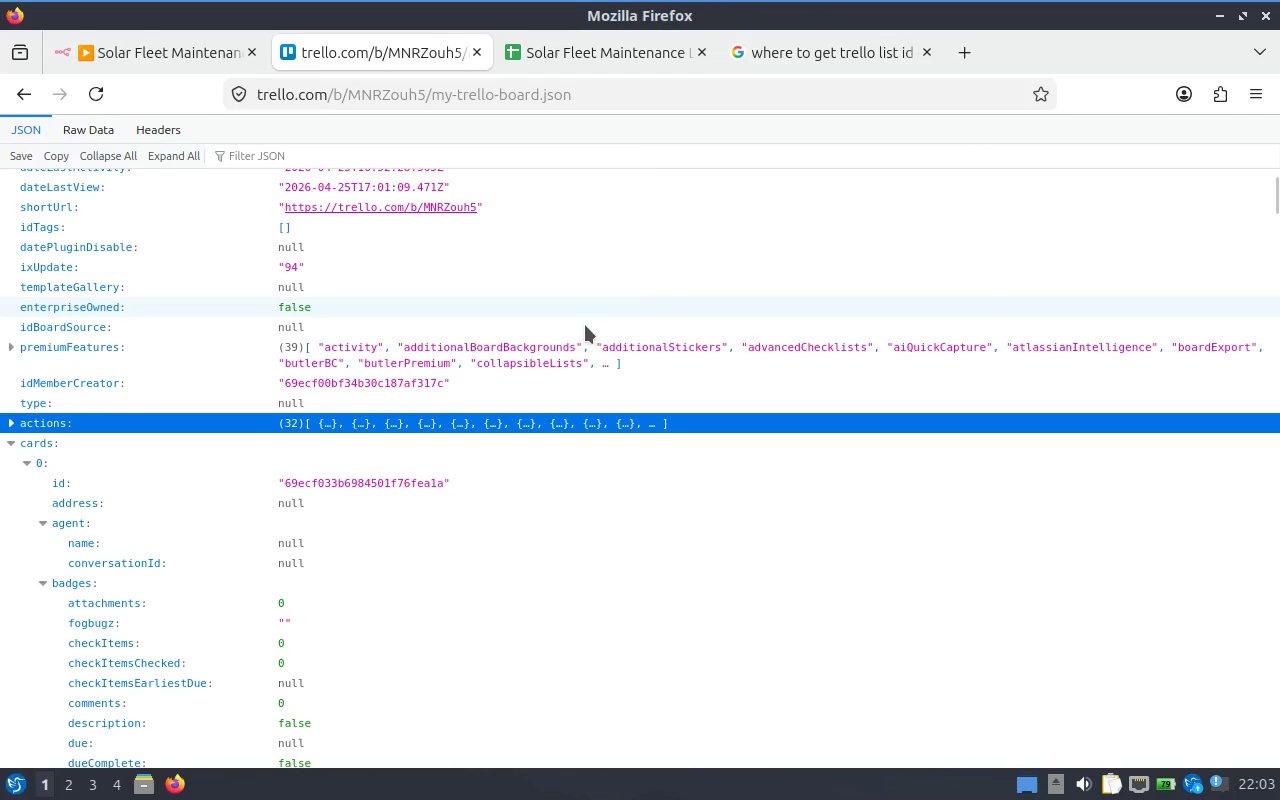 
key(Control+F)
 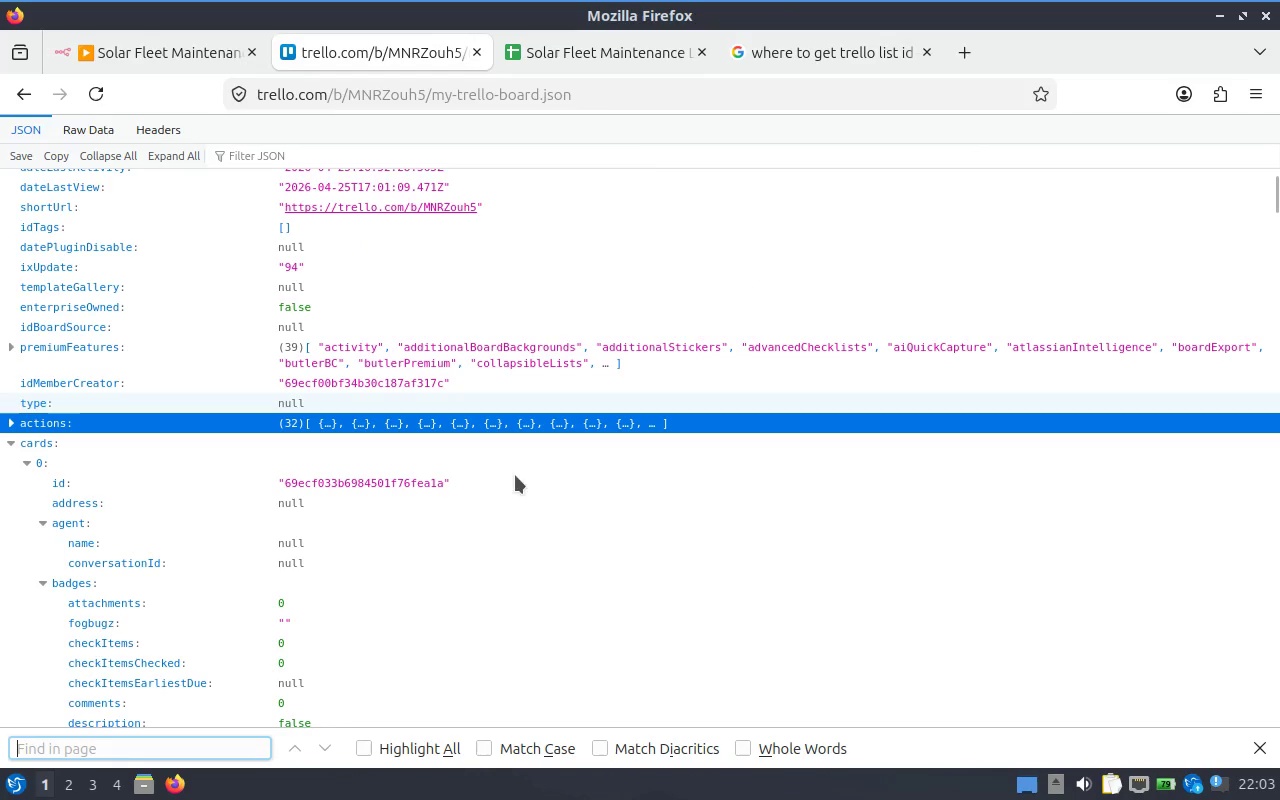 
key(Control+V)
 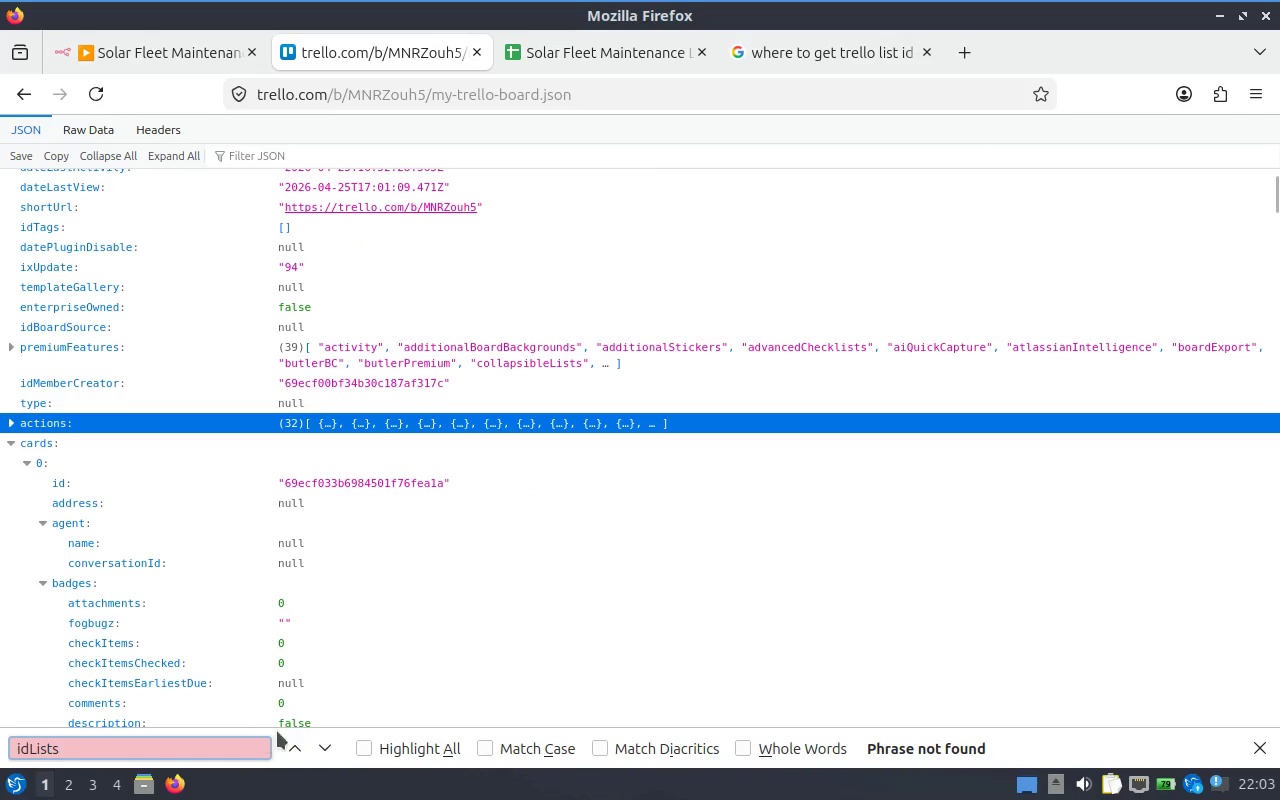 
left_click([297, 755])
 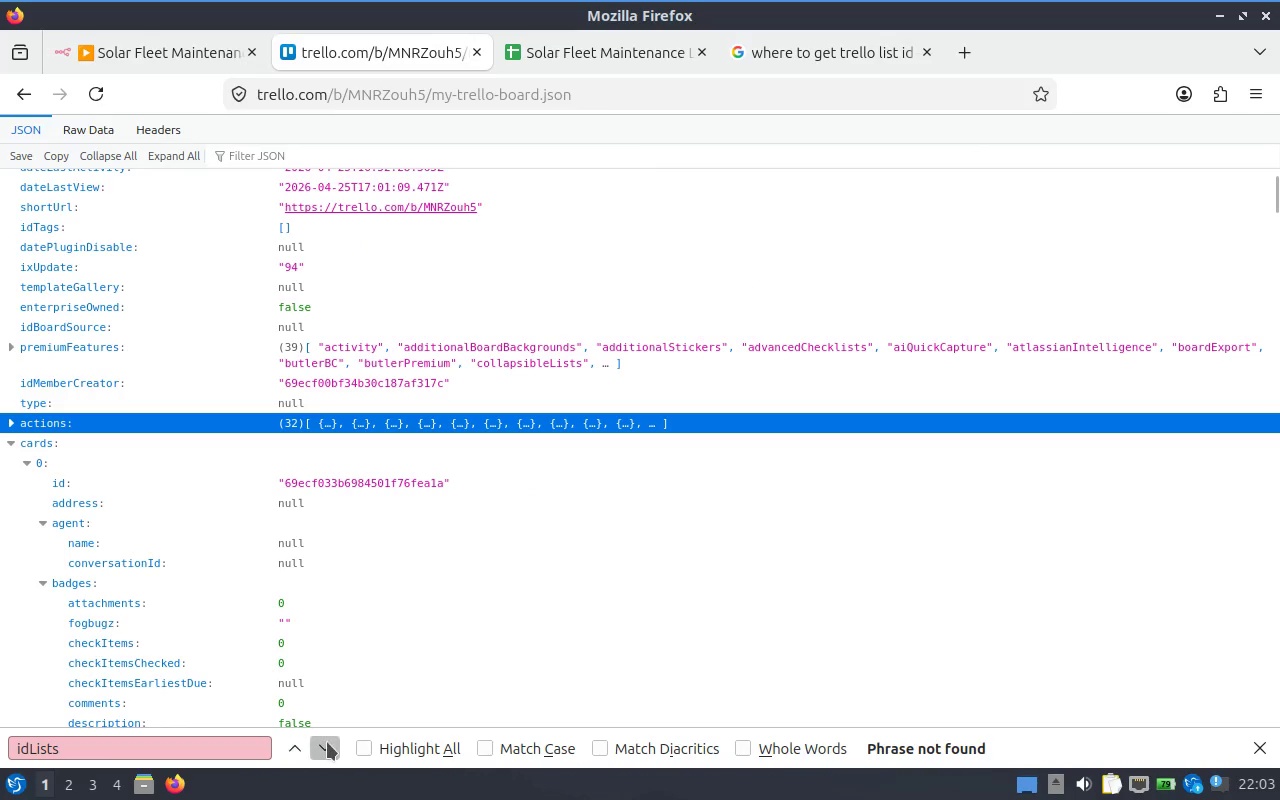 
left_click([327, 742])
 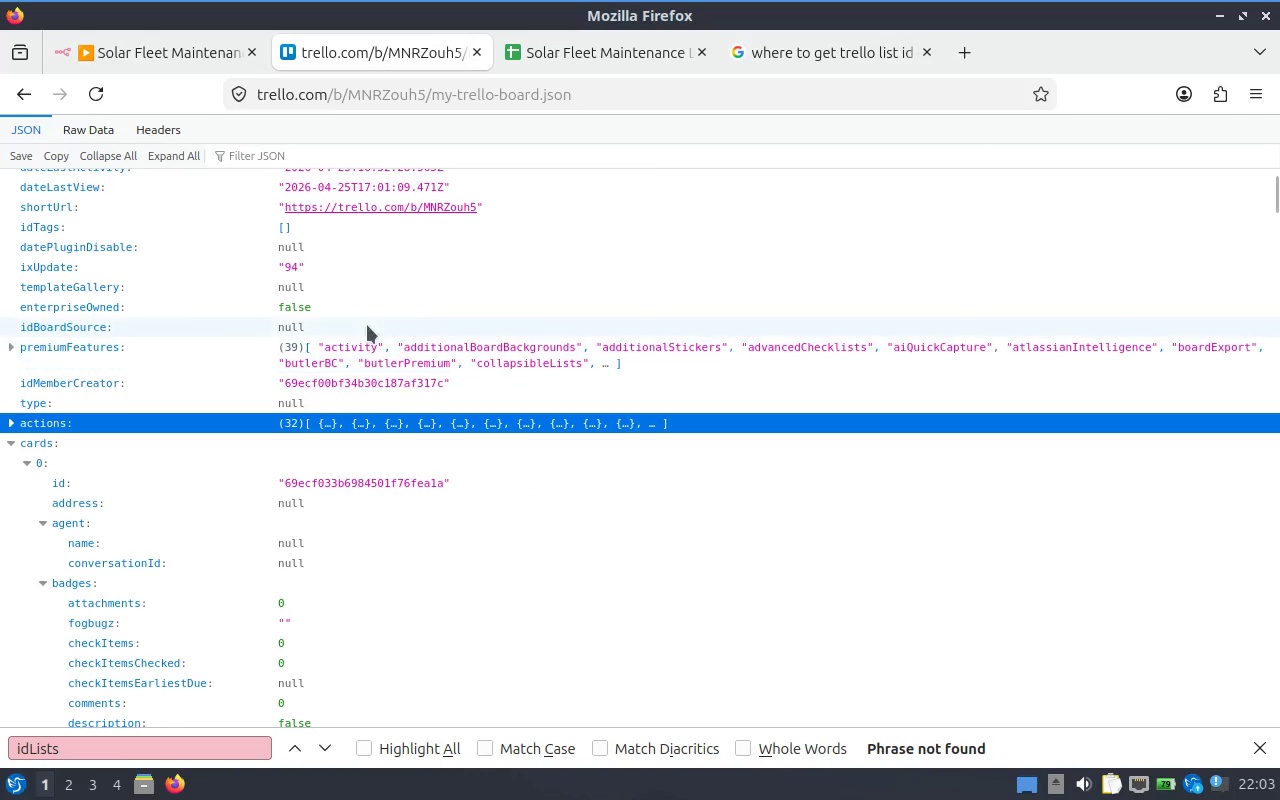 
scroll: coordinate [237, 336], scroll_direction: up, amount: 10.0
 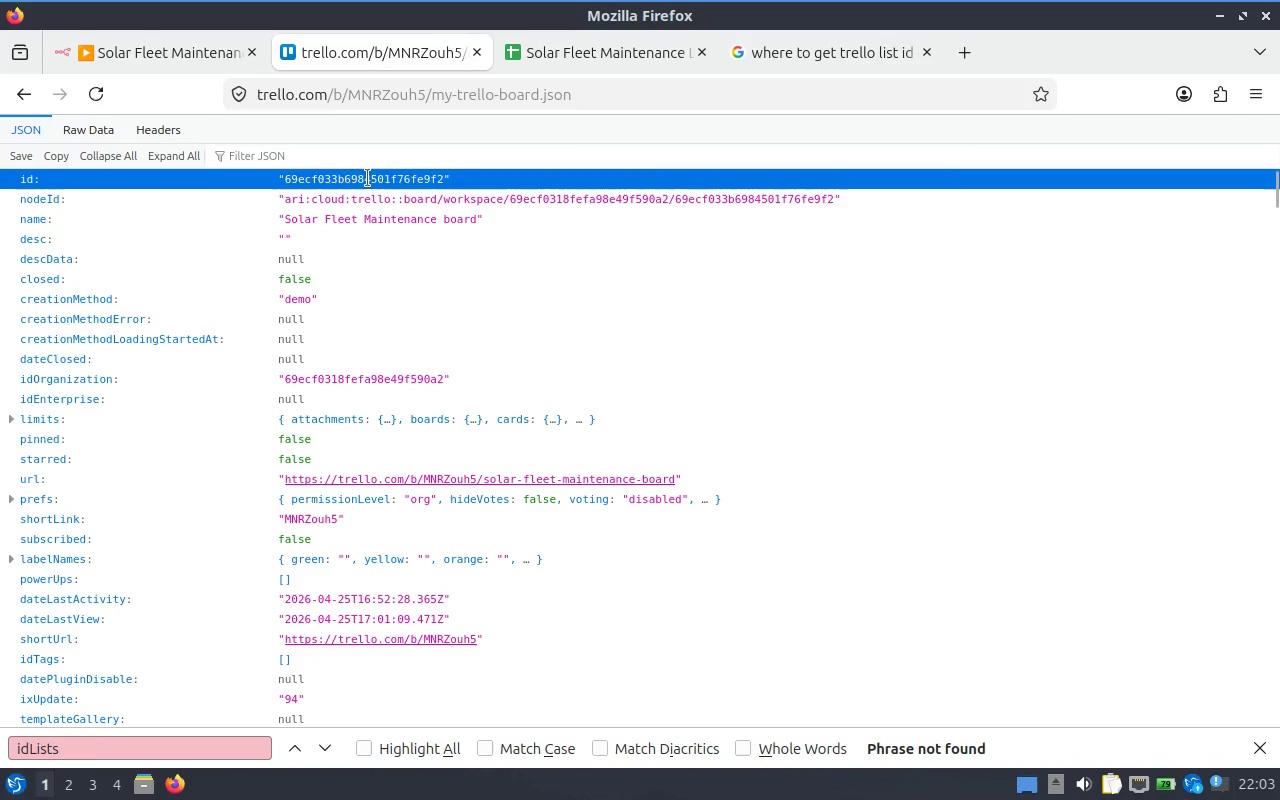 
double_click([367, 178])
 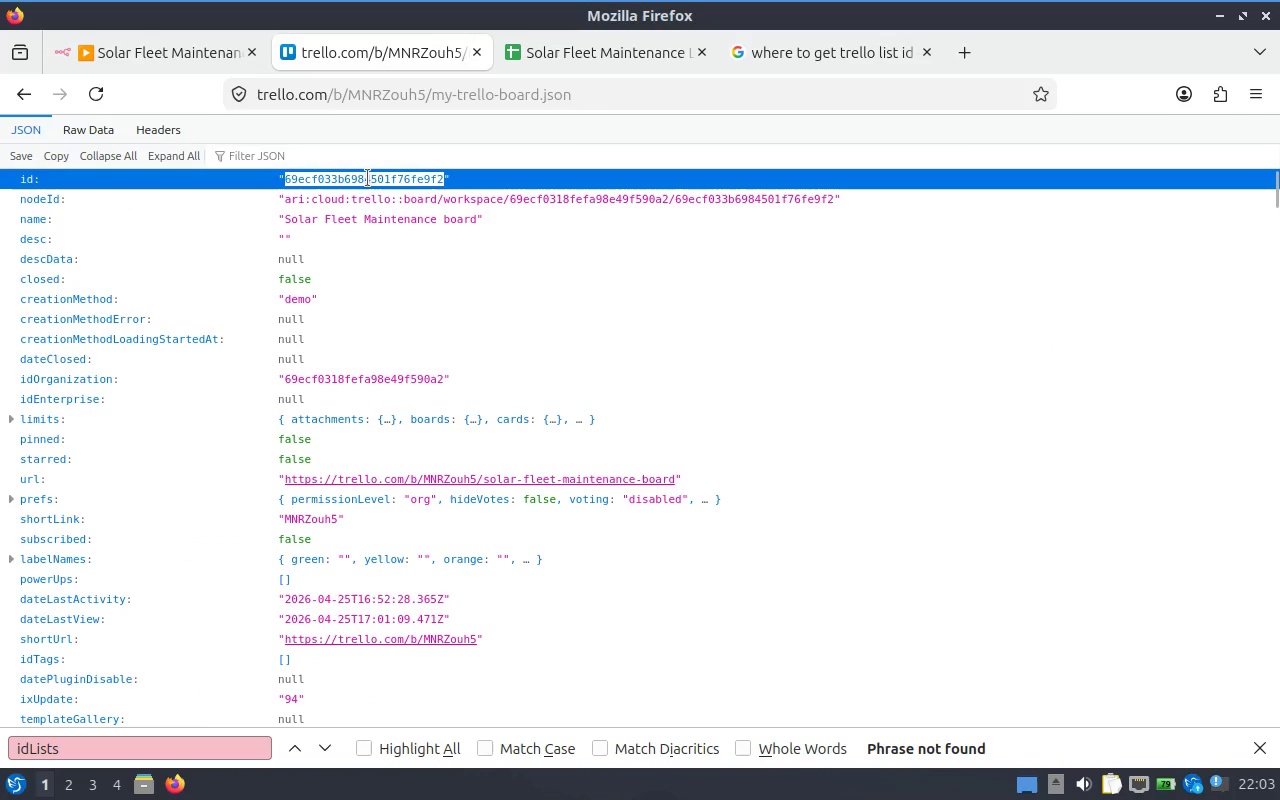 
key(Control+ControlLeft)
 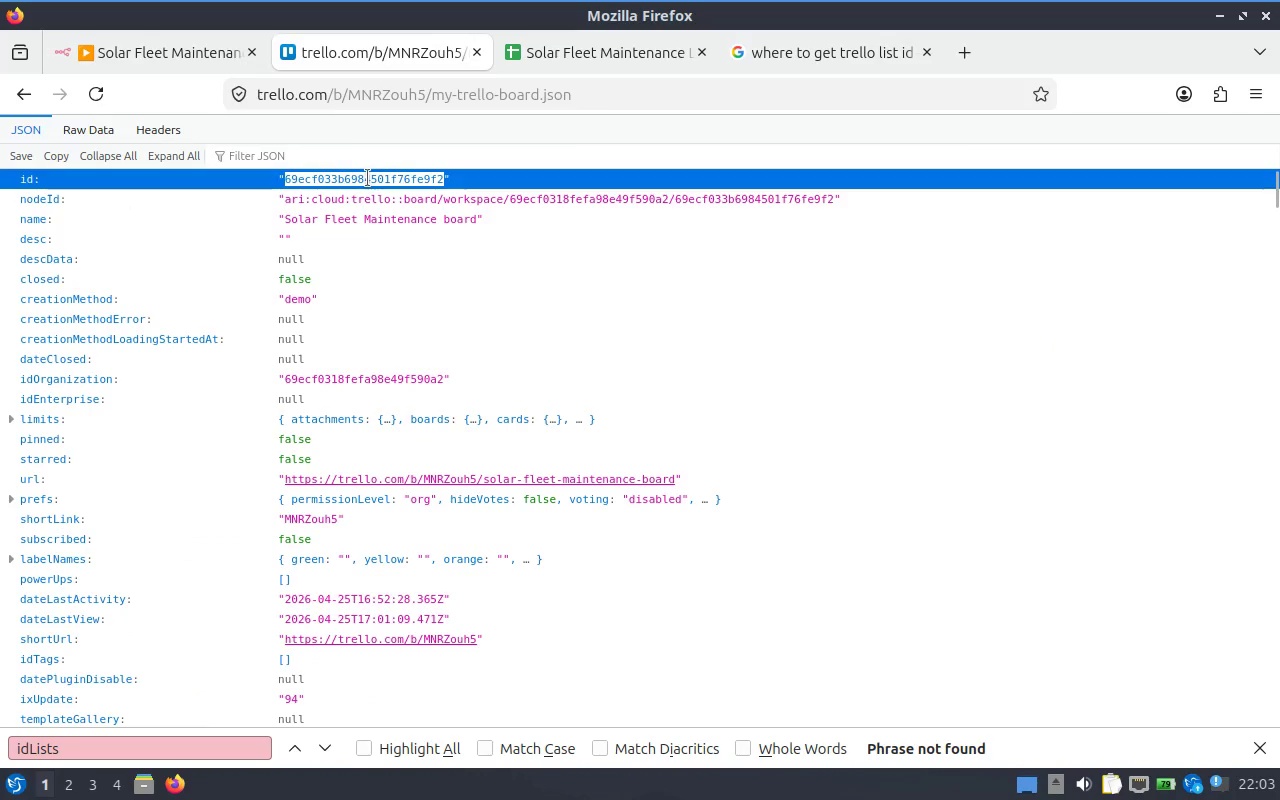 
key(Control+C)
 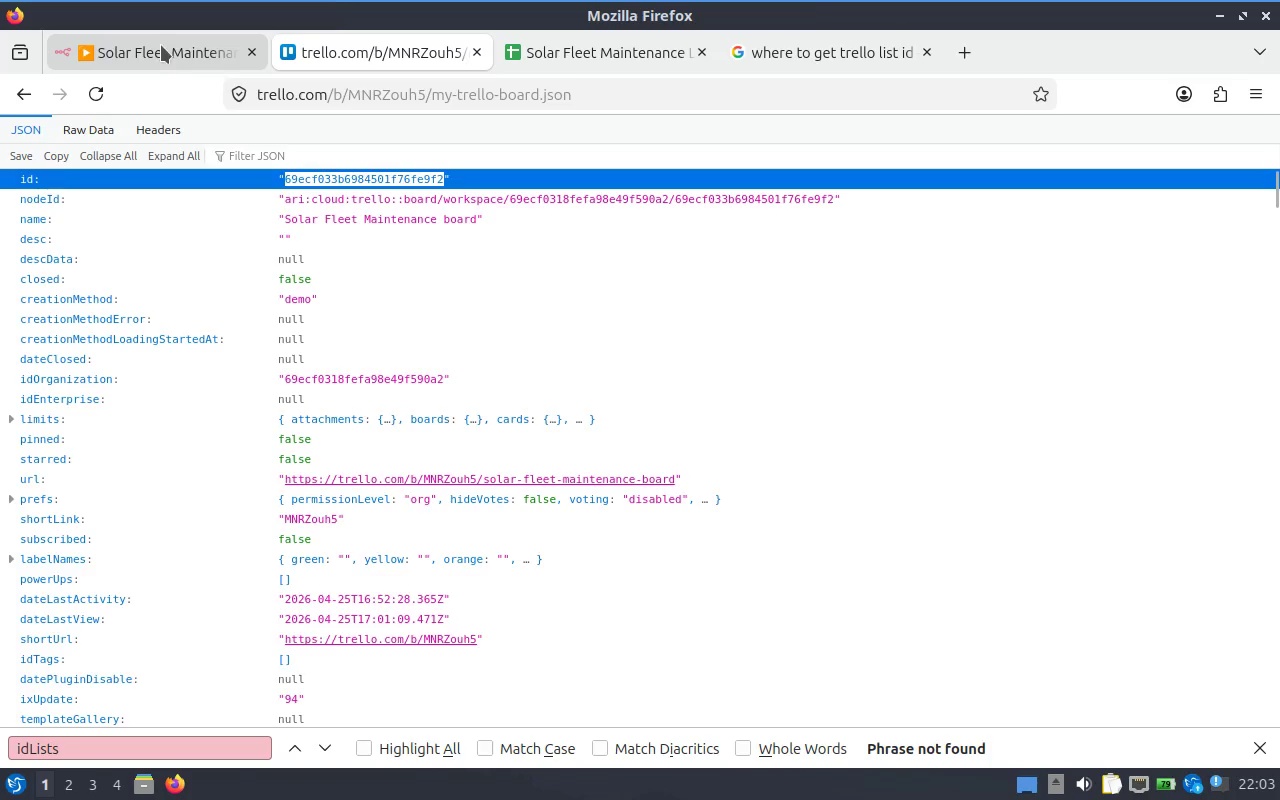 
left_click([161, 45])
 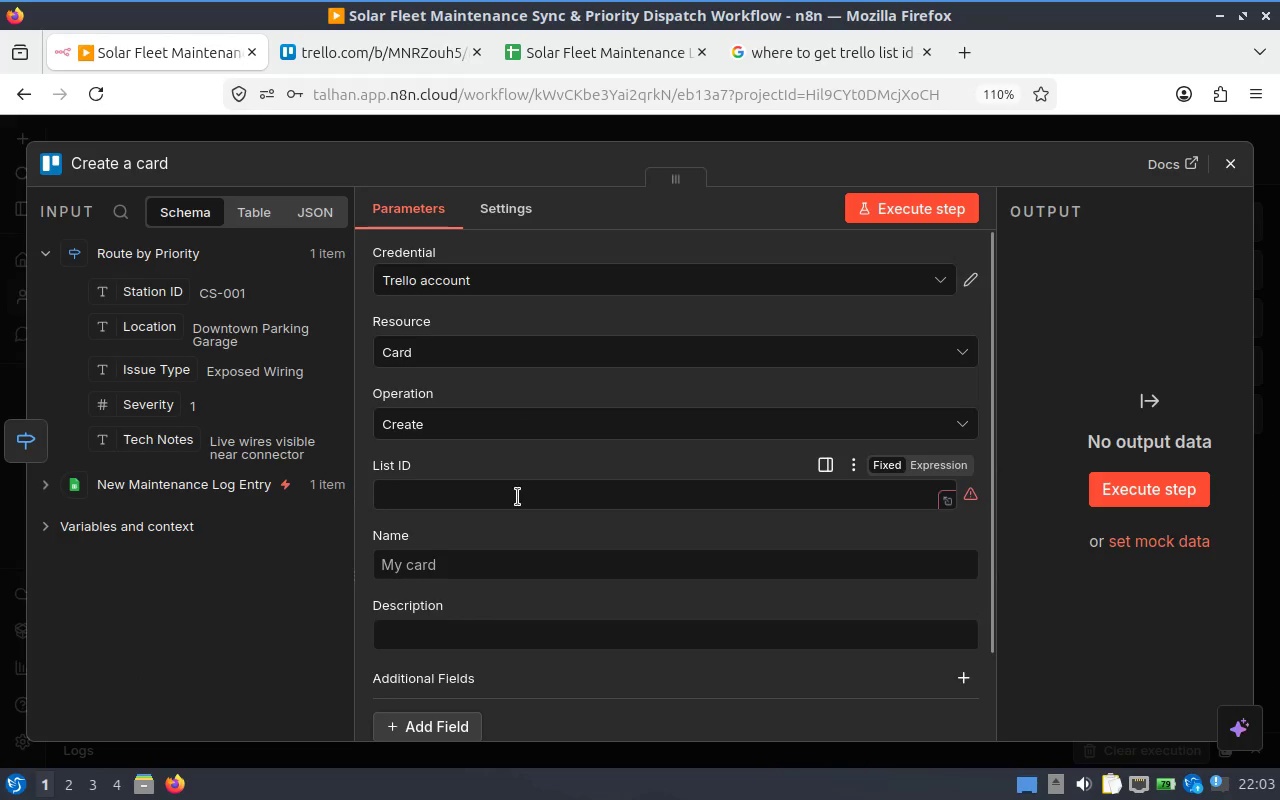 
left_click([517, 497])
 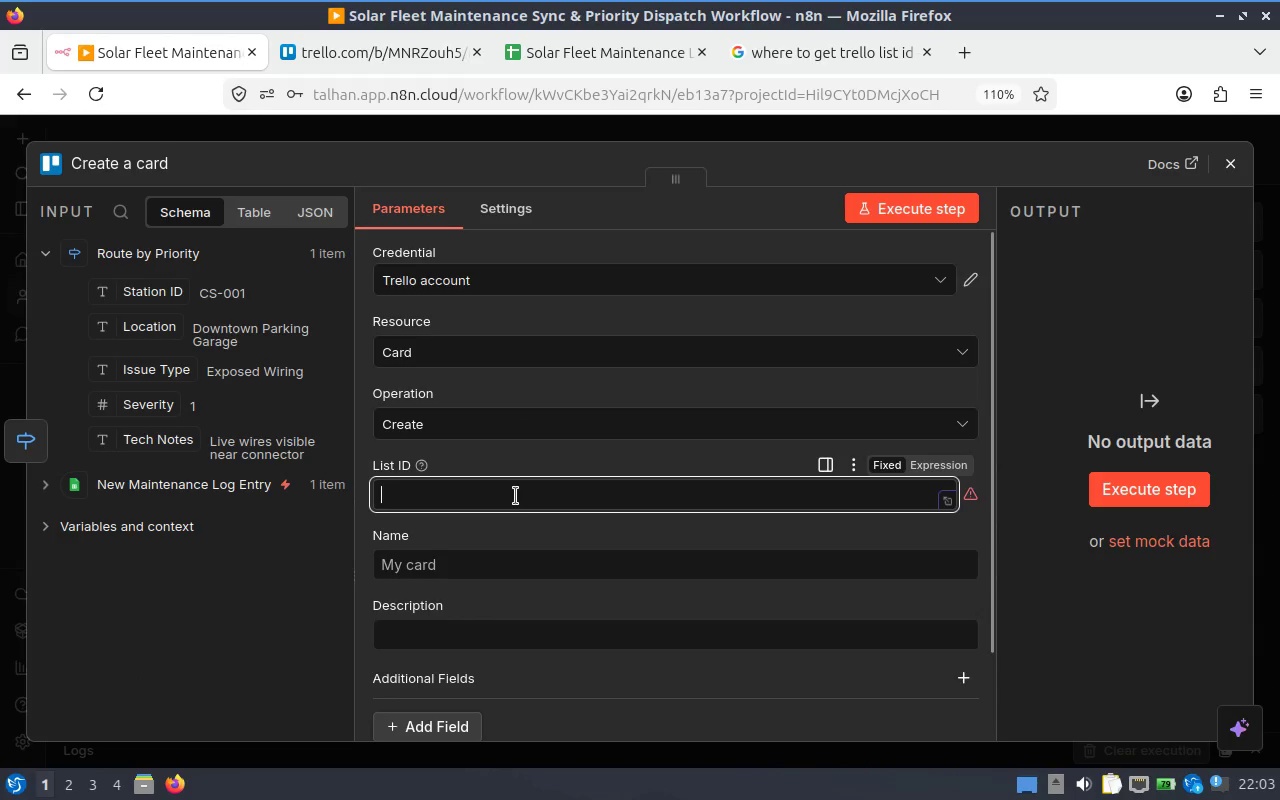 
key(Control+V)
 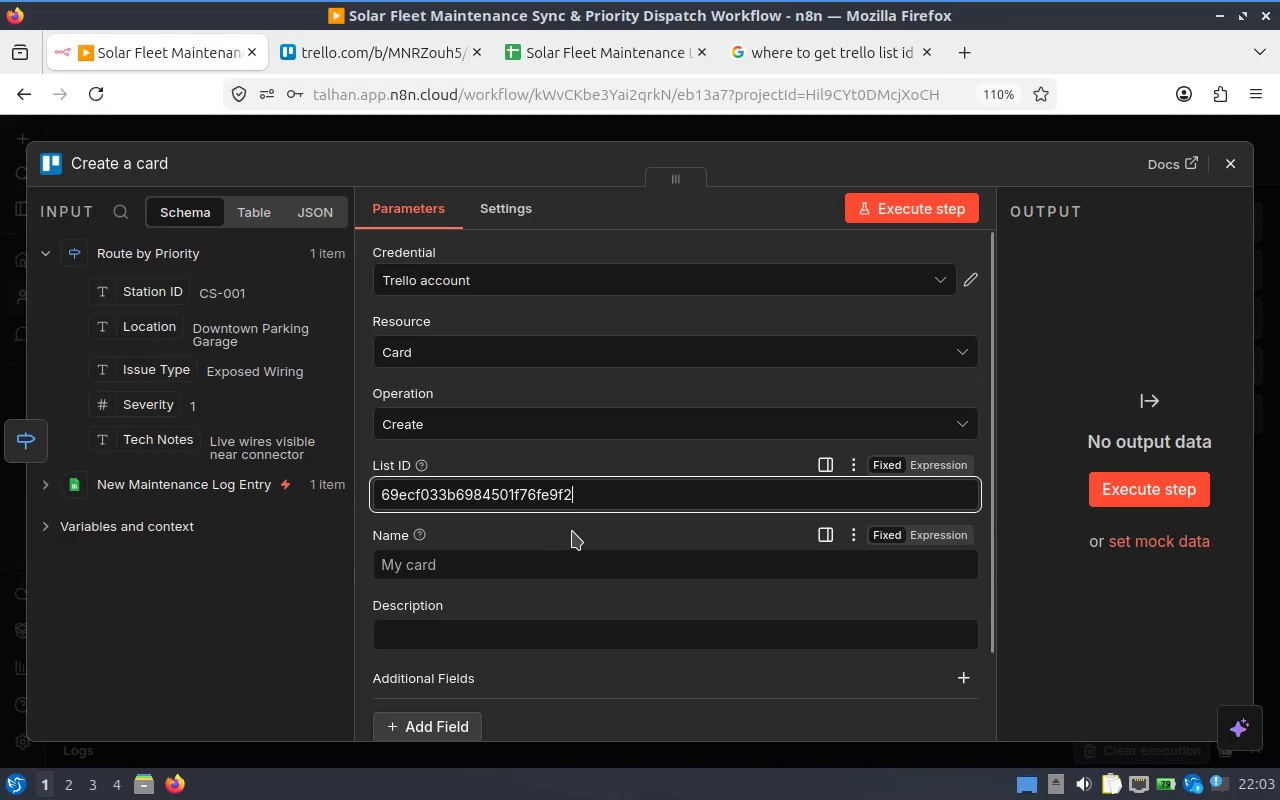 
left_click([572, 531])
 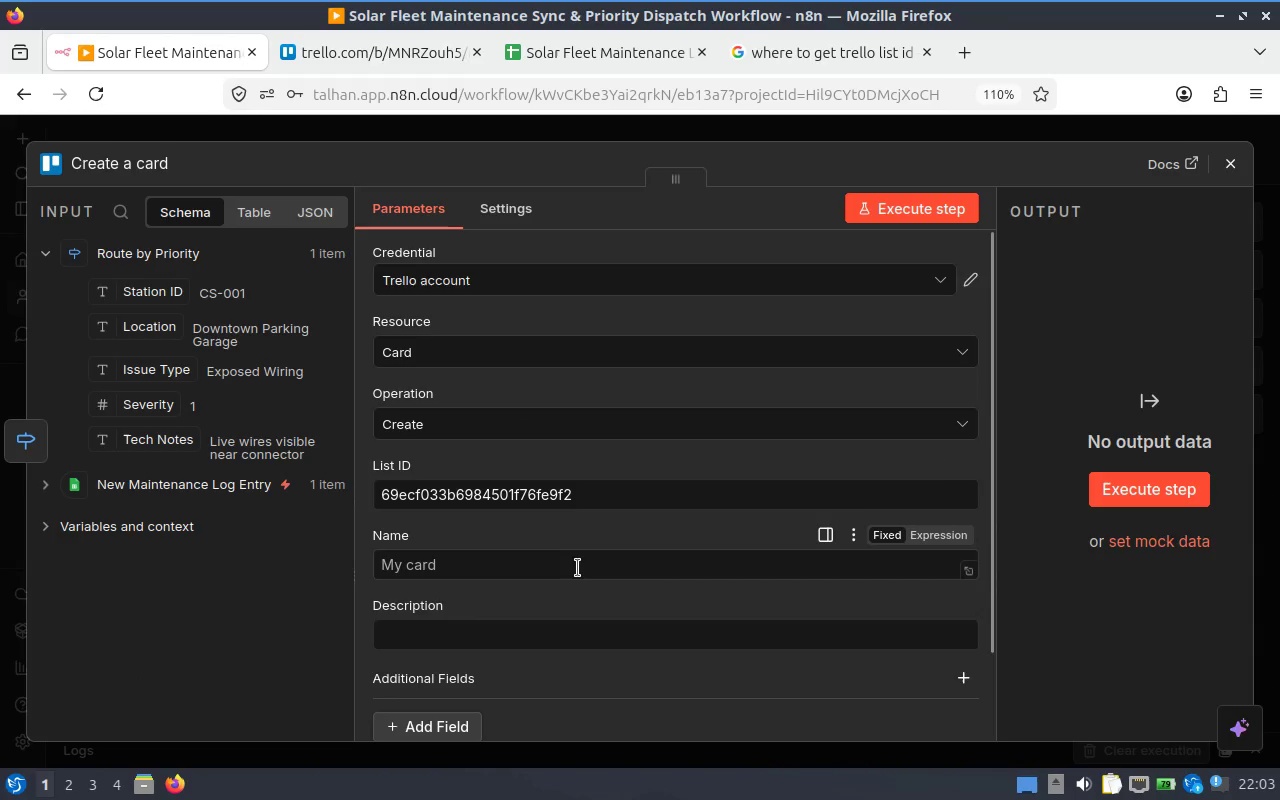 
left_click([577, 568])
 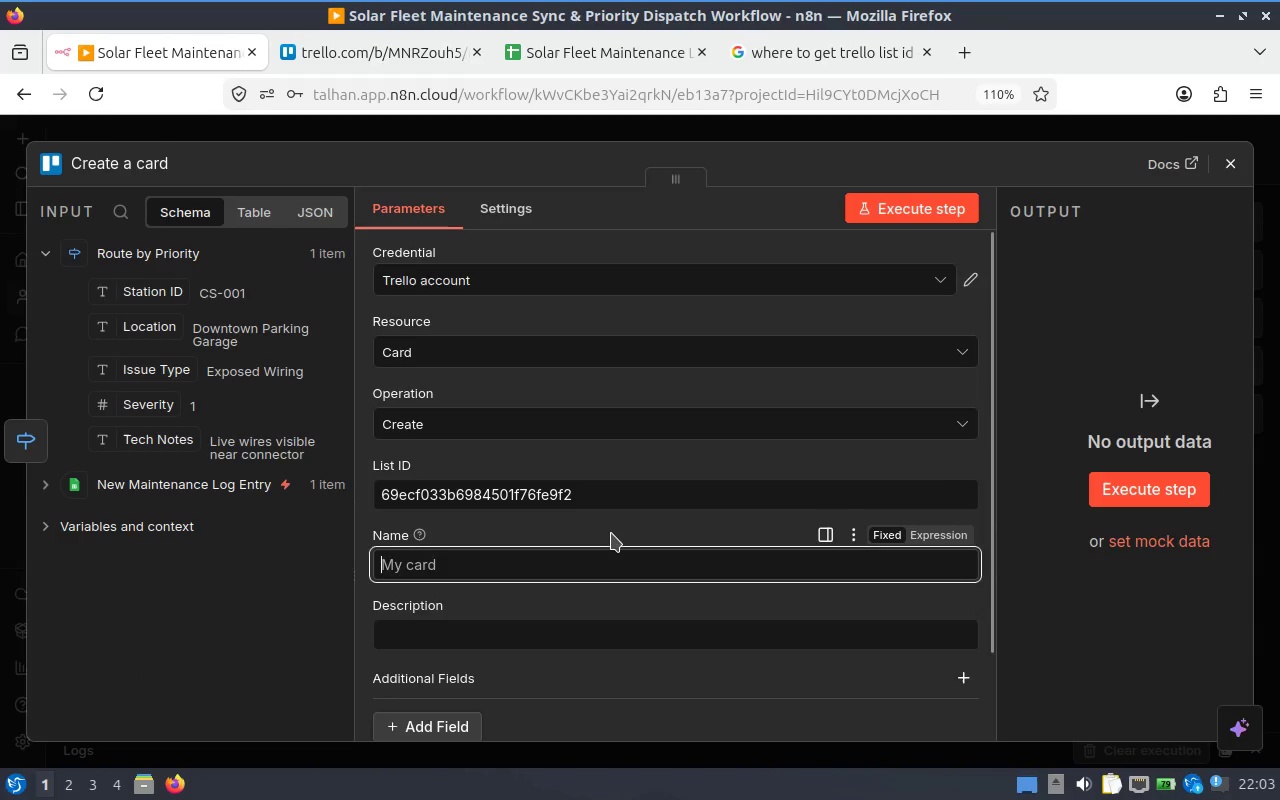 
left_click([611, 533])
 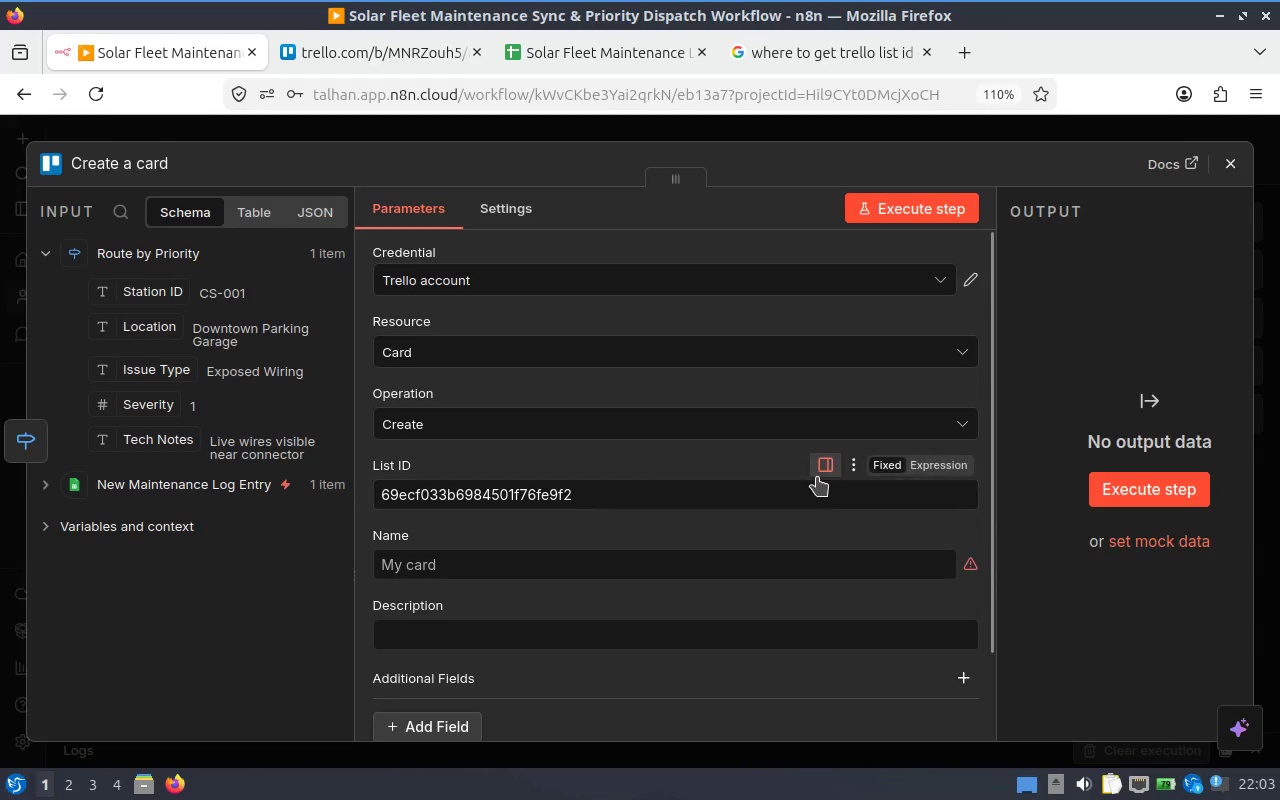 
scroll: coordinate [817, 477], scroll_direction: down, amount: 2.0
 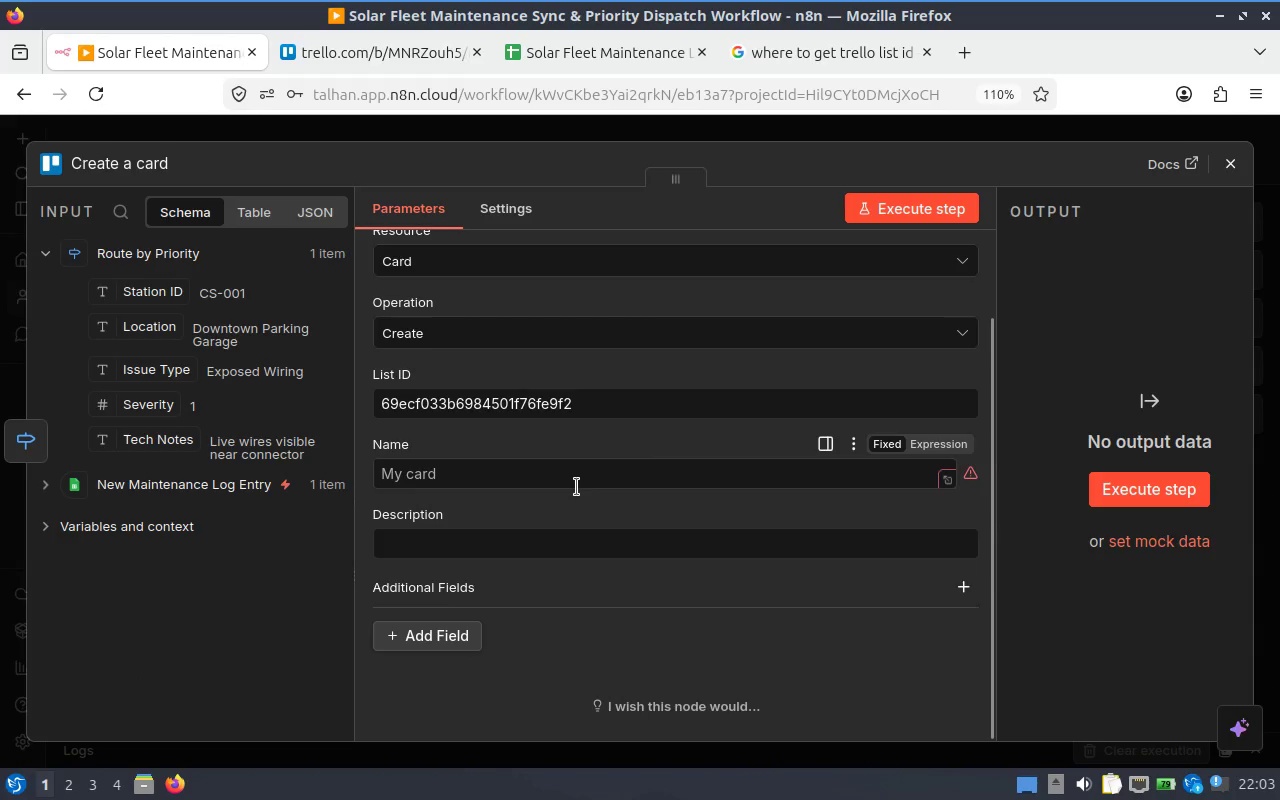 
left_click([576, 487])
 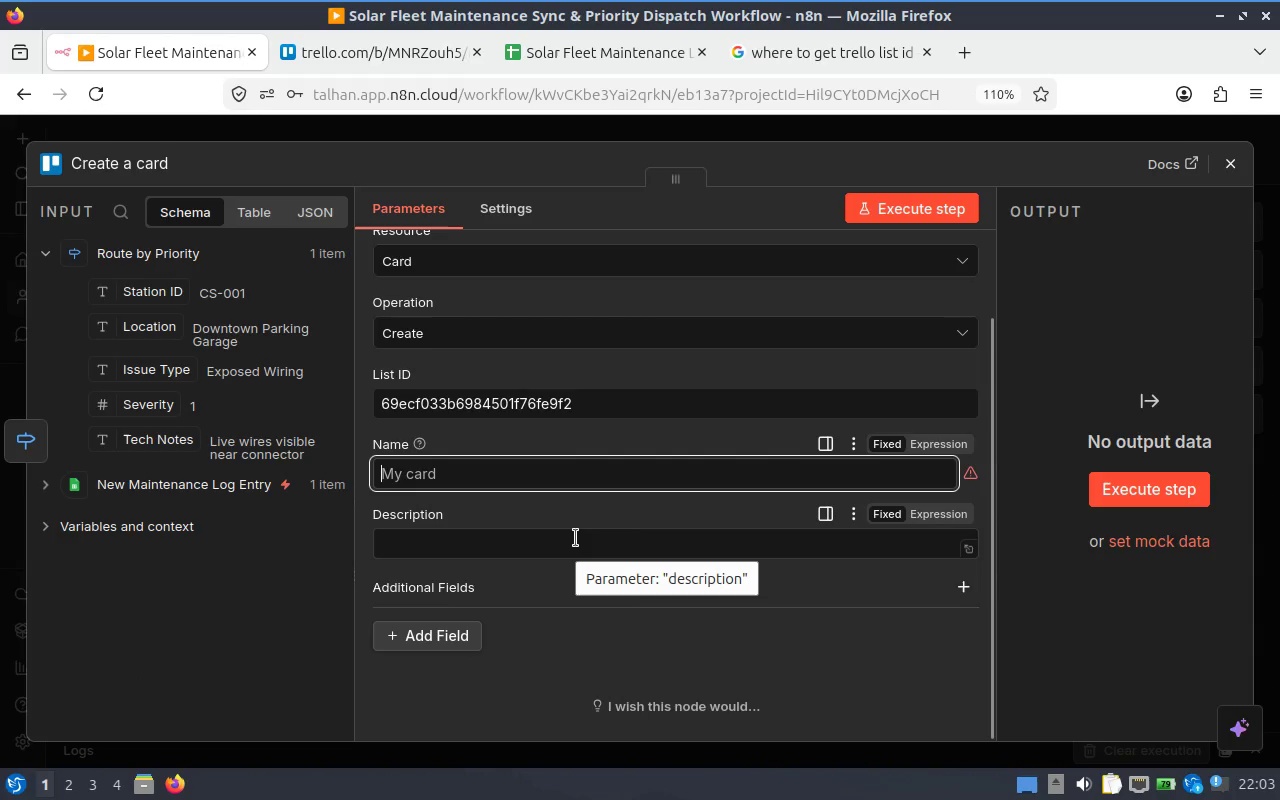 
type(h)
key(Backspace)
type(Card)
 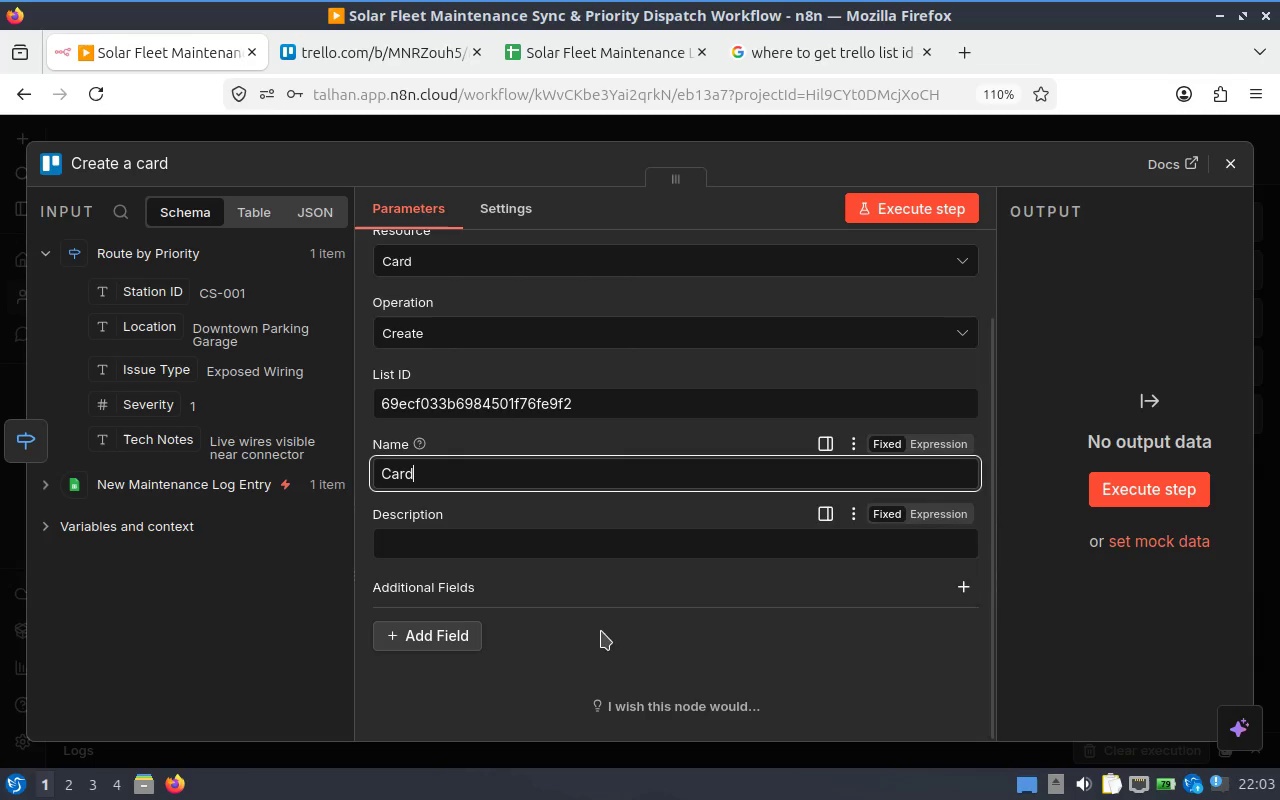 
left_click([535, 571])
 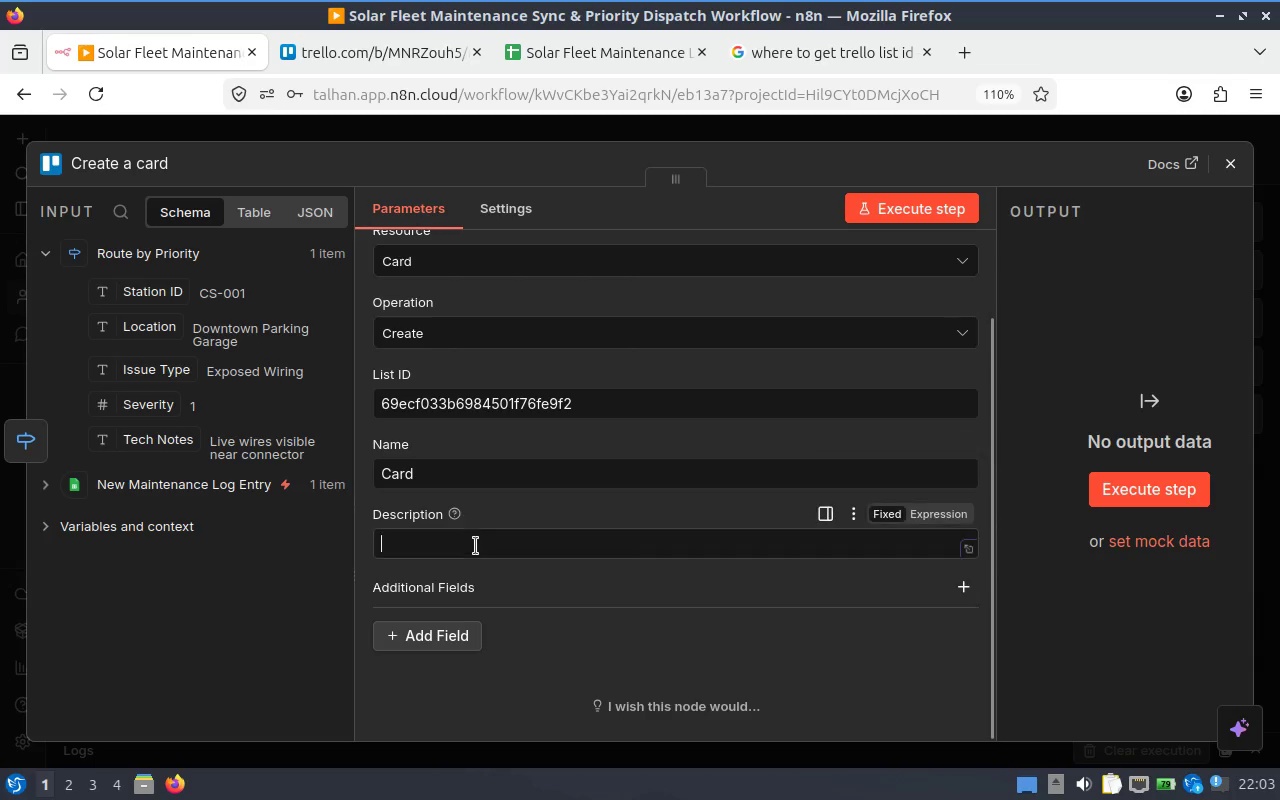 
left_click([475, 546])
 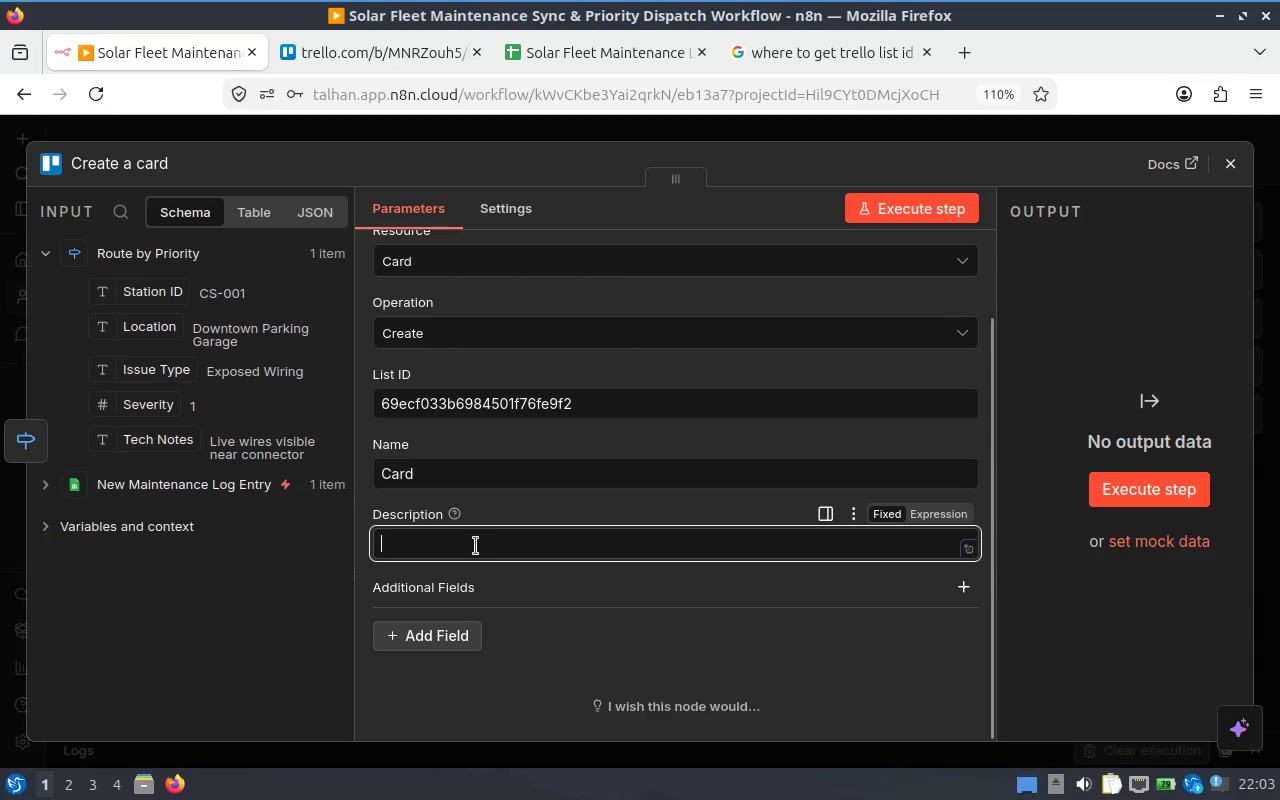 
type(d)
key(Backspace)
type(testig)
key(Backspace)
type(ng)
 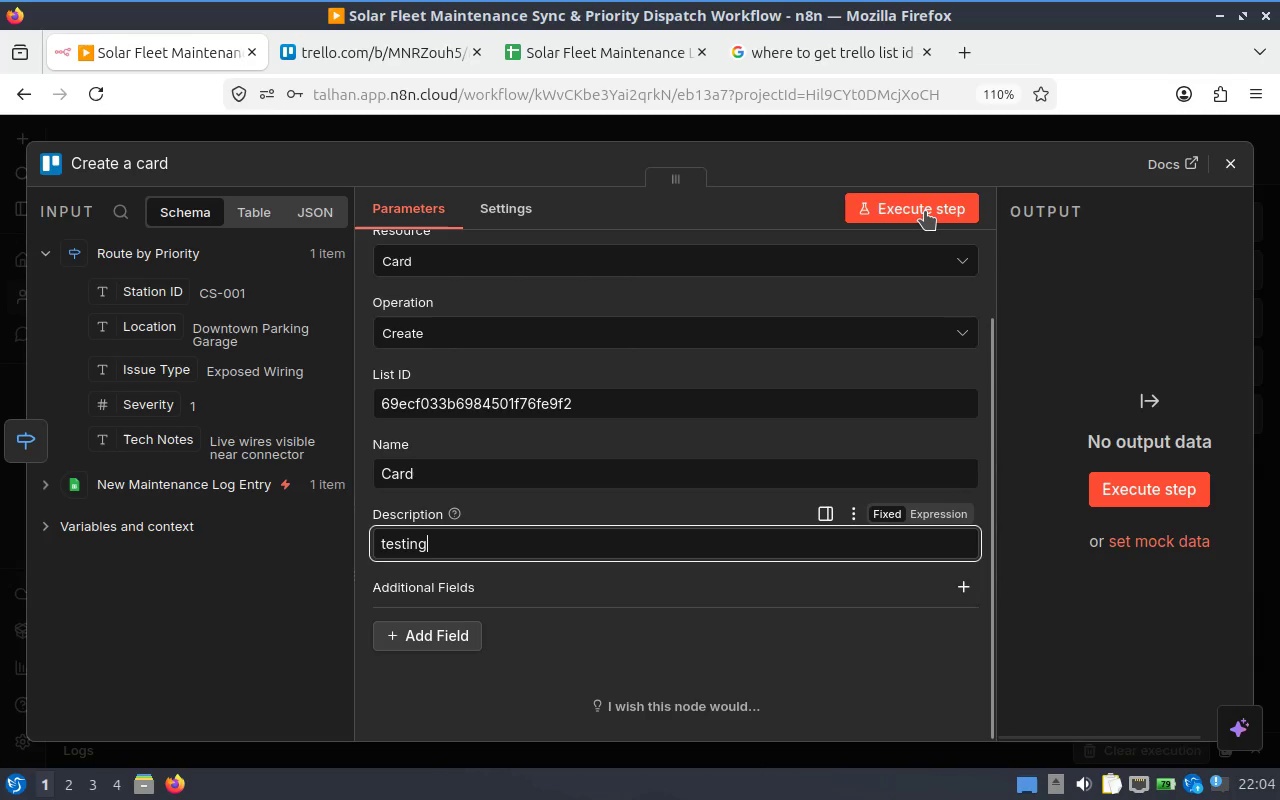 
left_click([923, 211])
 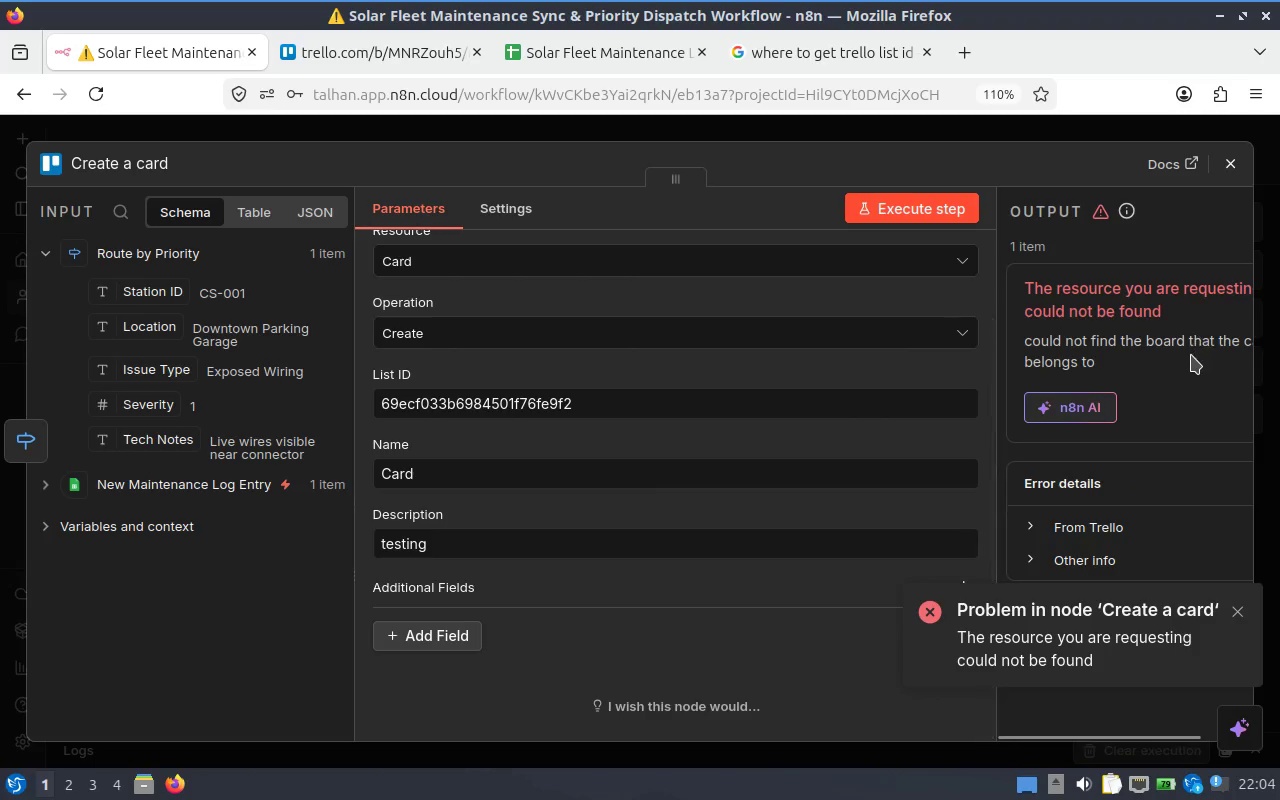 
wait(8.39)
 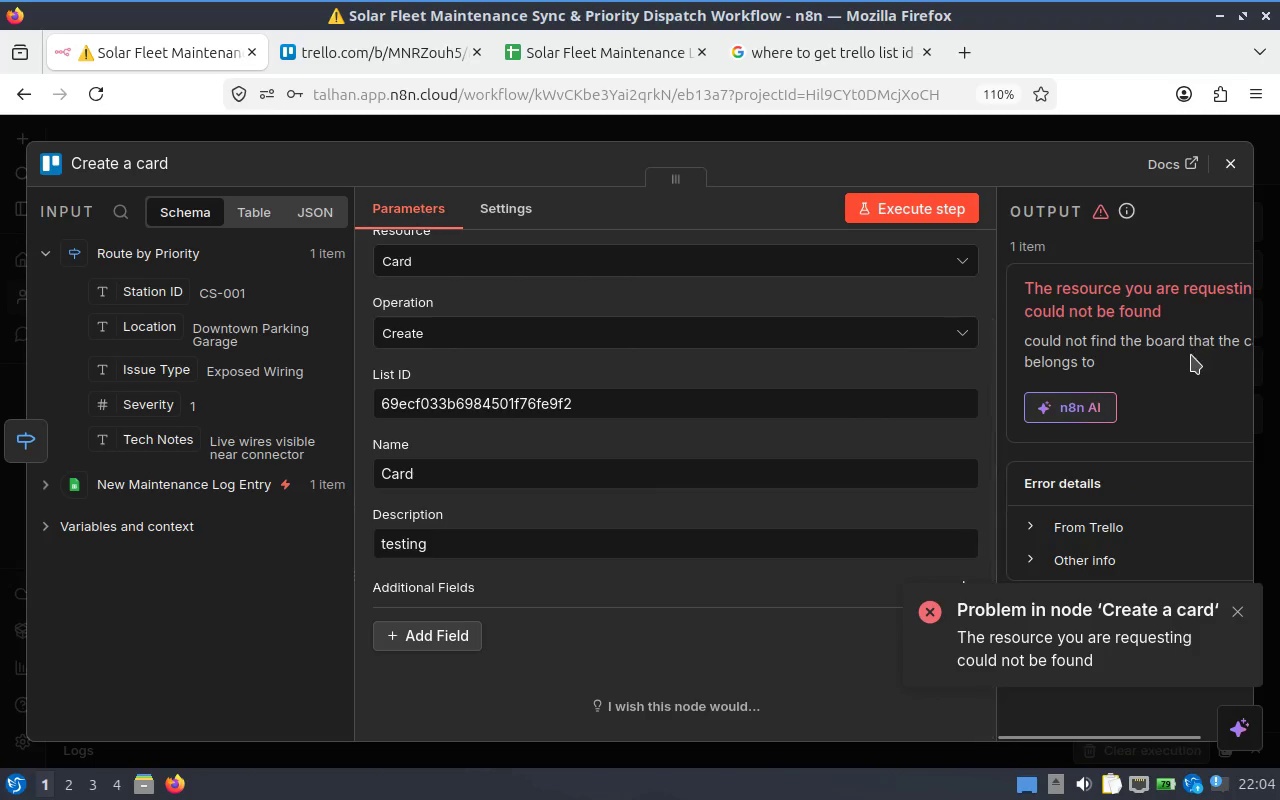 
left_click([815, 50])
 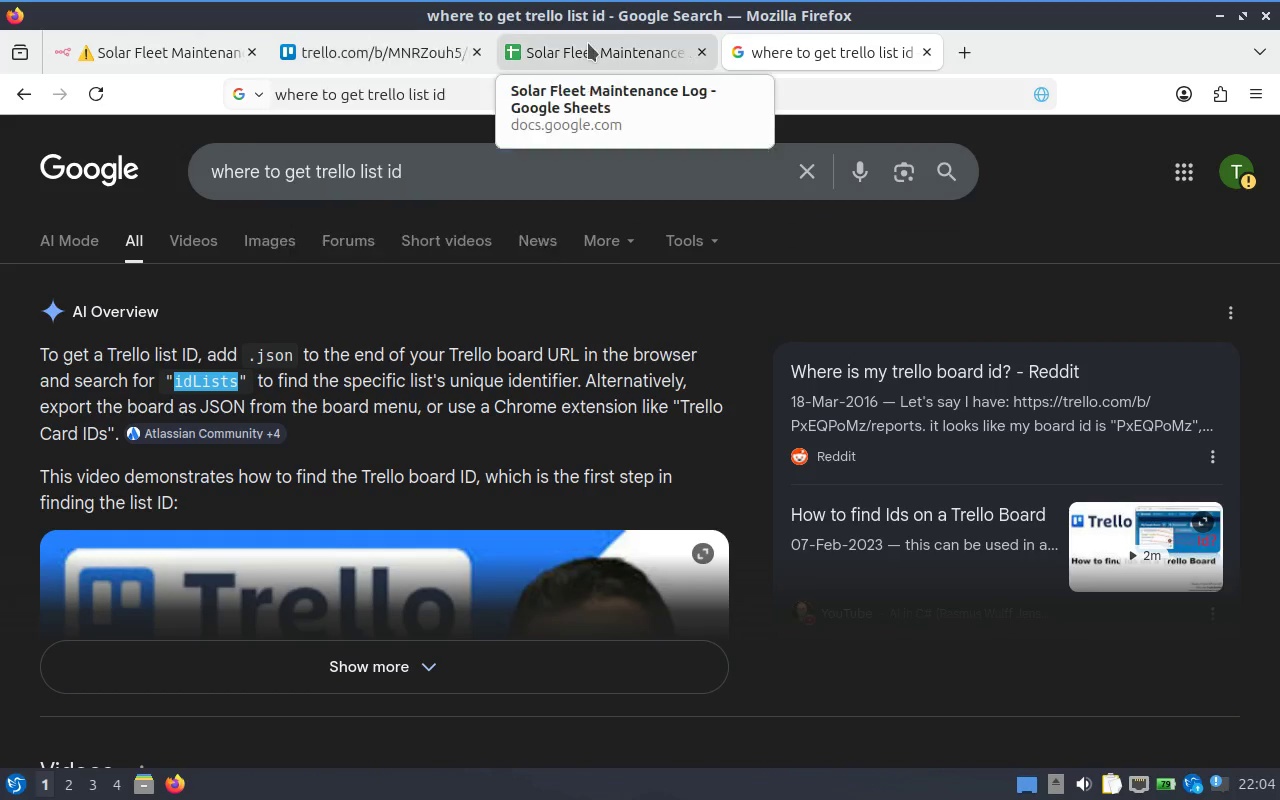 
left_click([588, 43])
 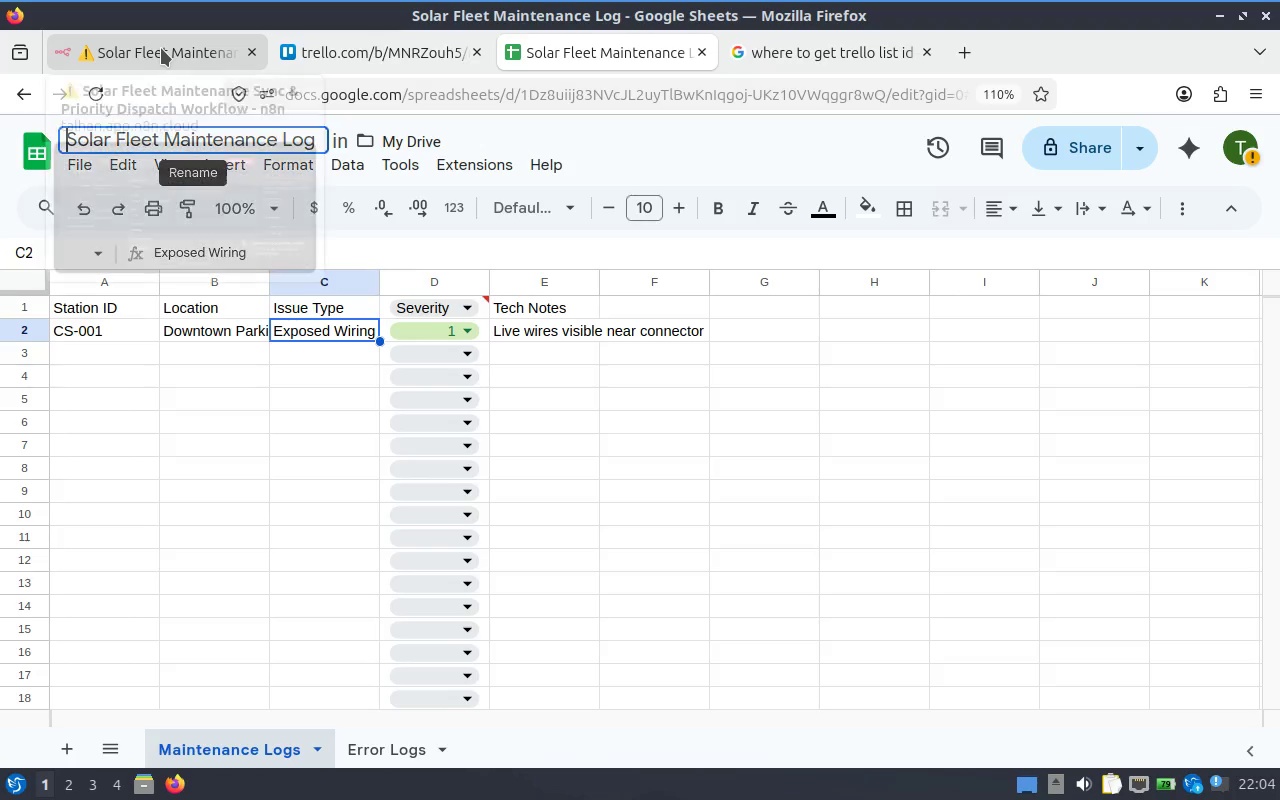 
left_click([161, 48])
 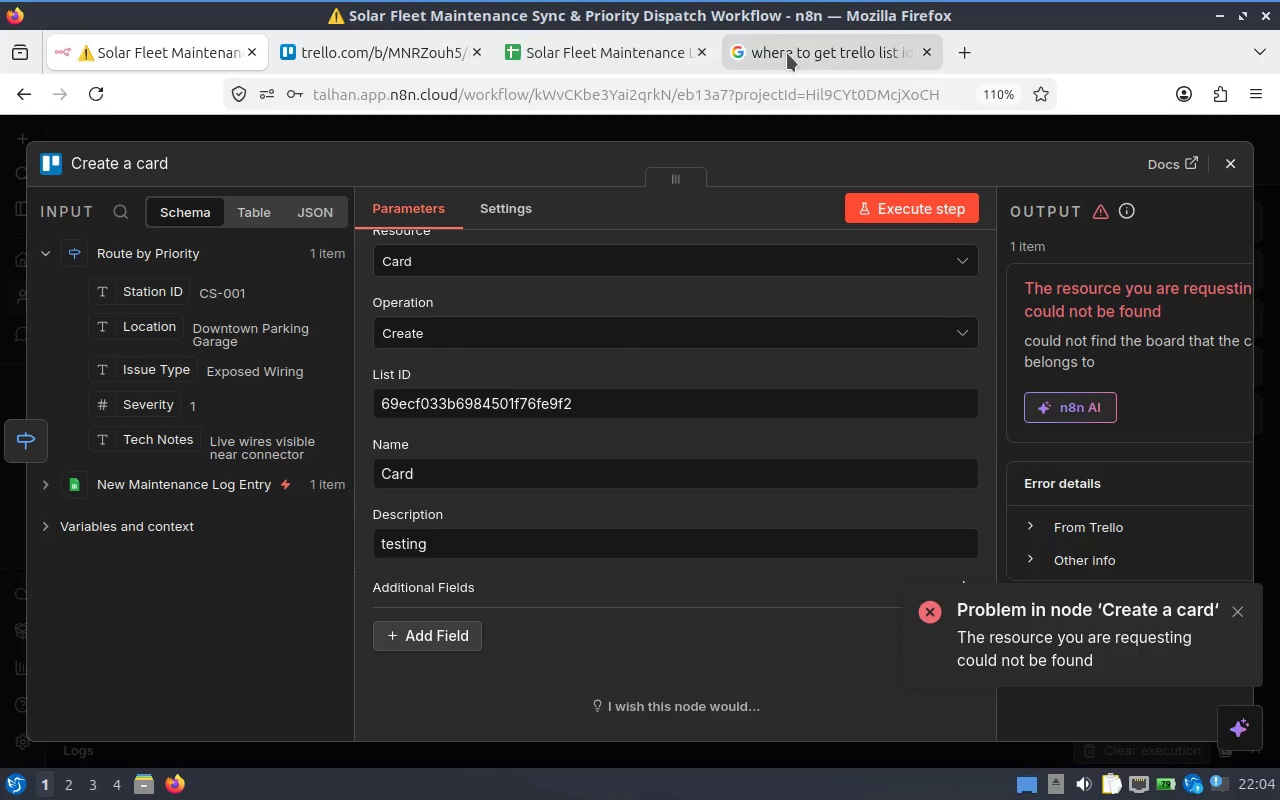 
left_click([787, 53])
 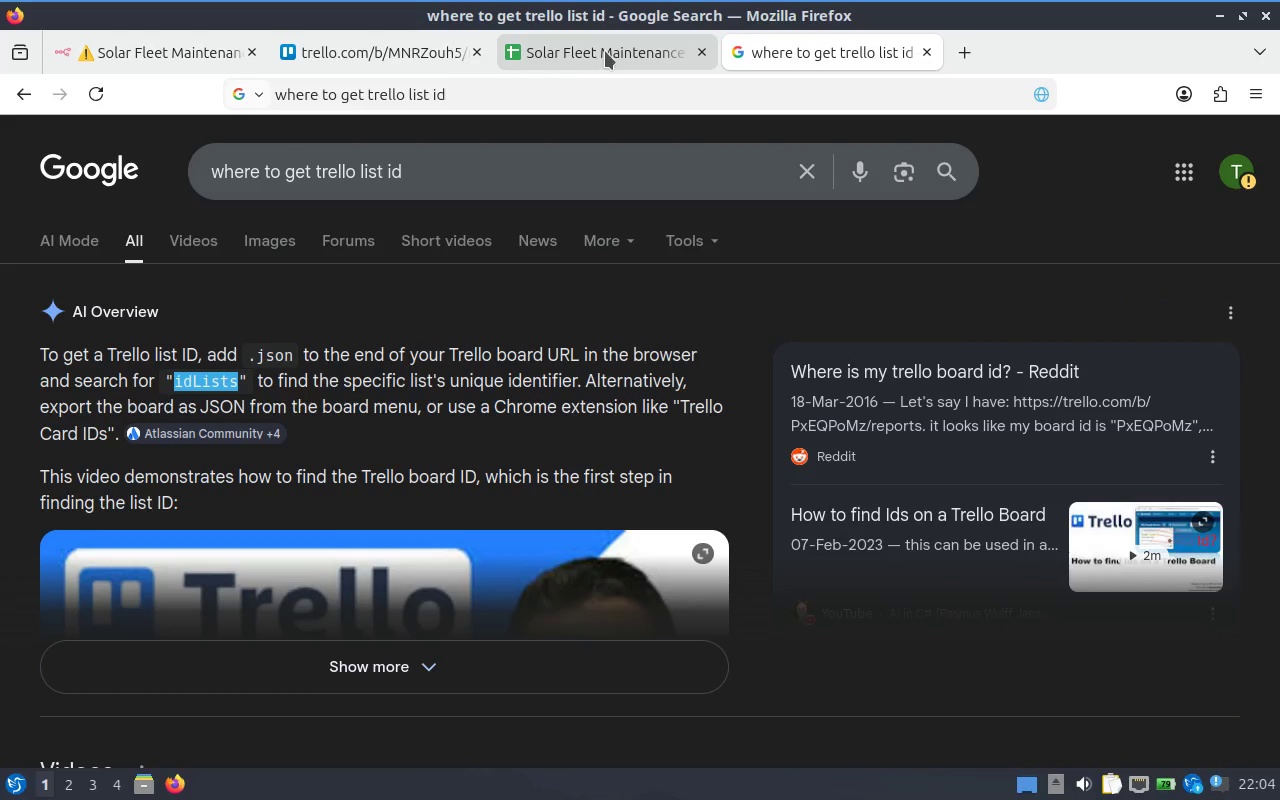 
left_click([606, 51])
 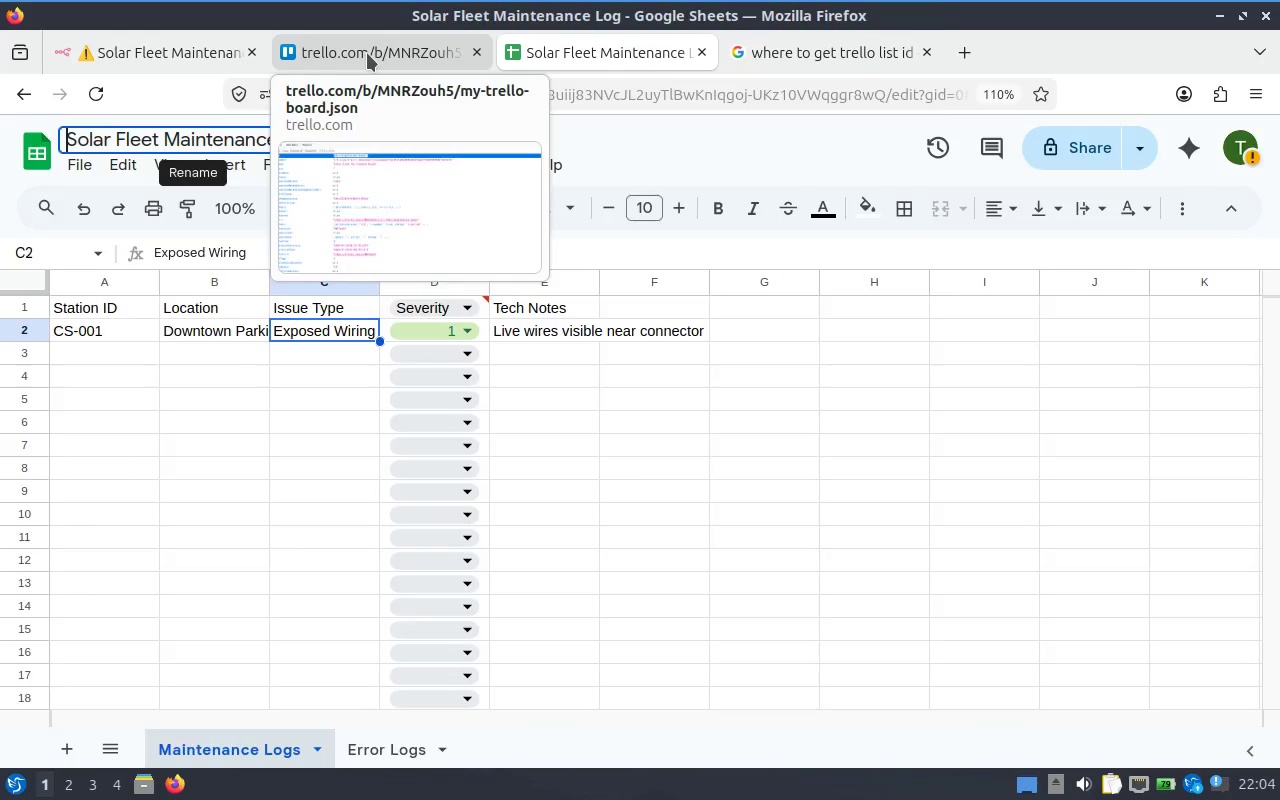 
left_click([367, 53])
 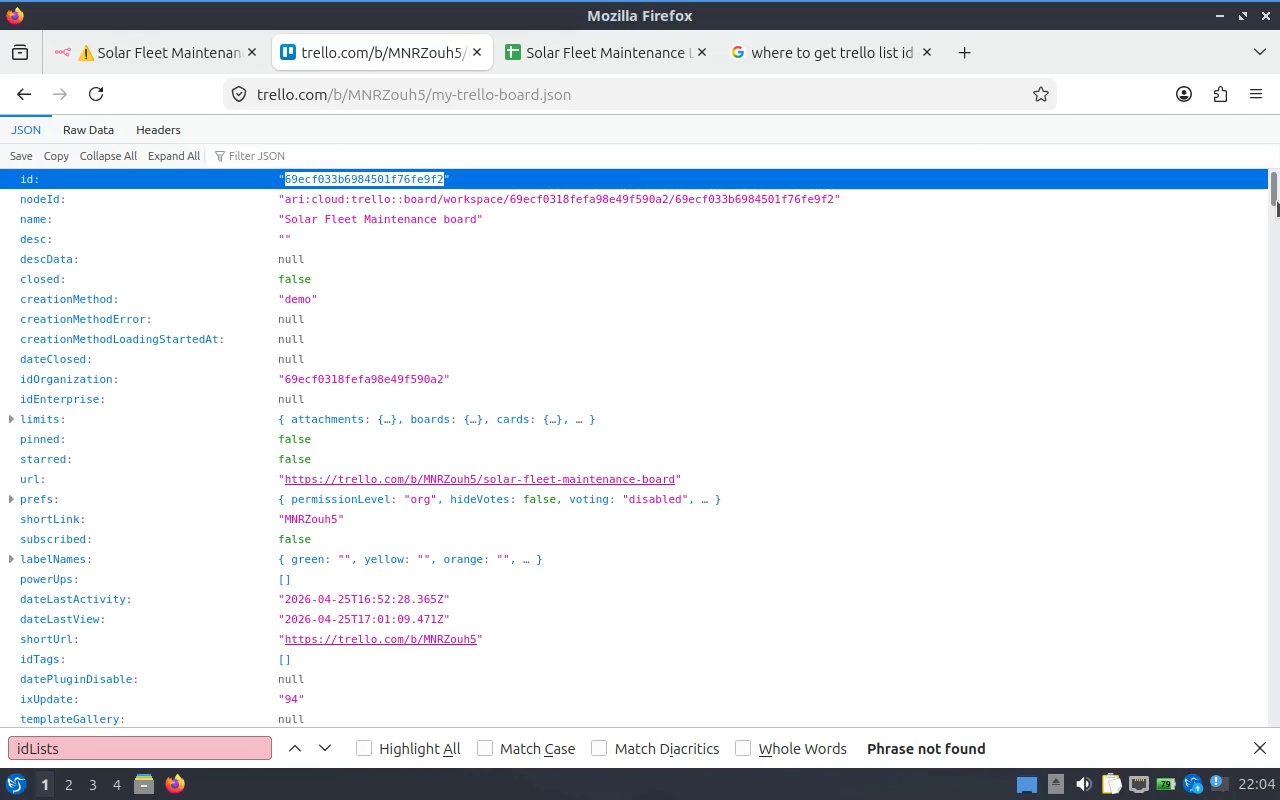 
wait(7.55)
 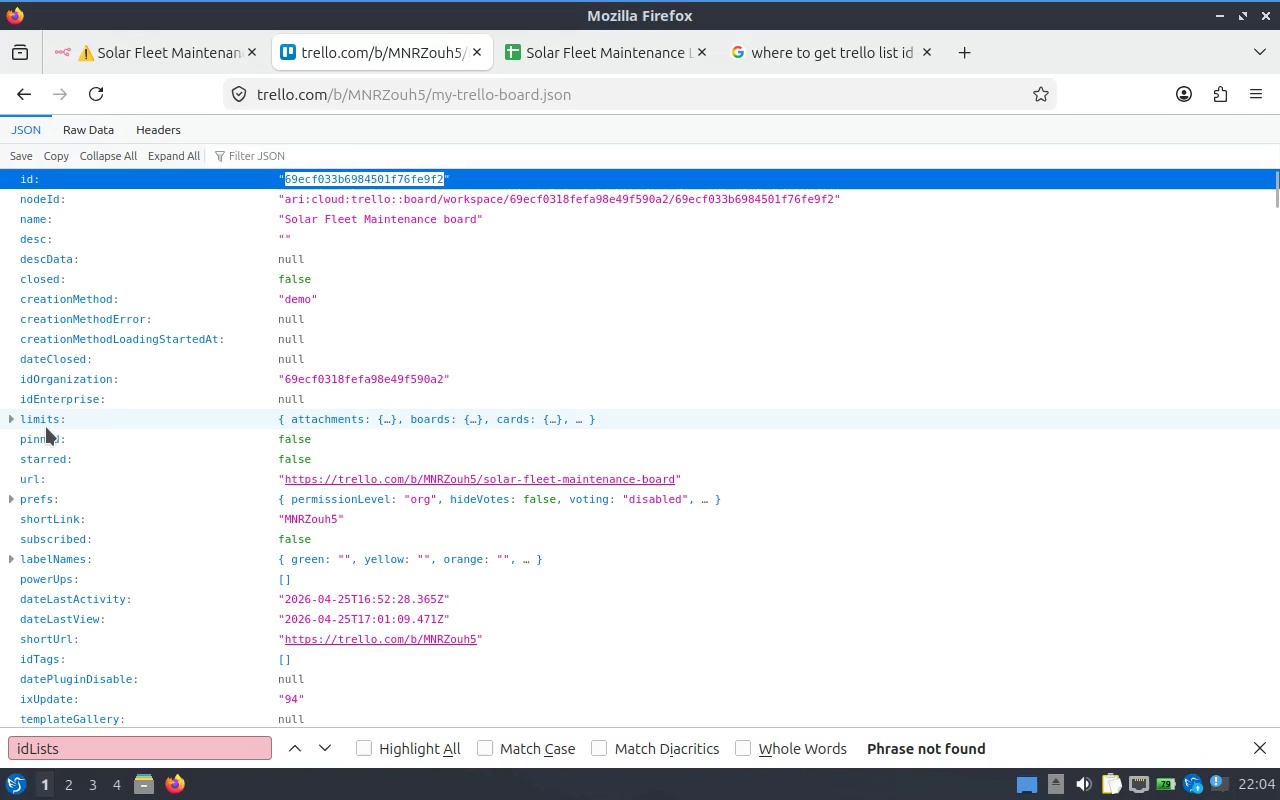 
left_click_drag(start_coordinate=[1277, 198], to_coordinate=[1278, 178])
 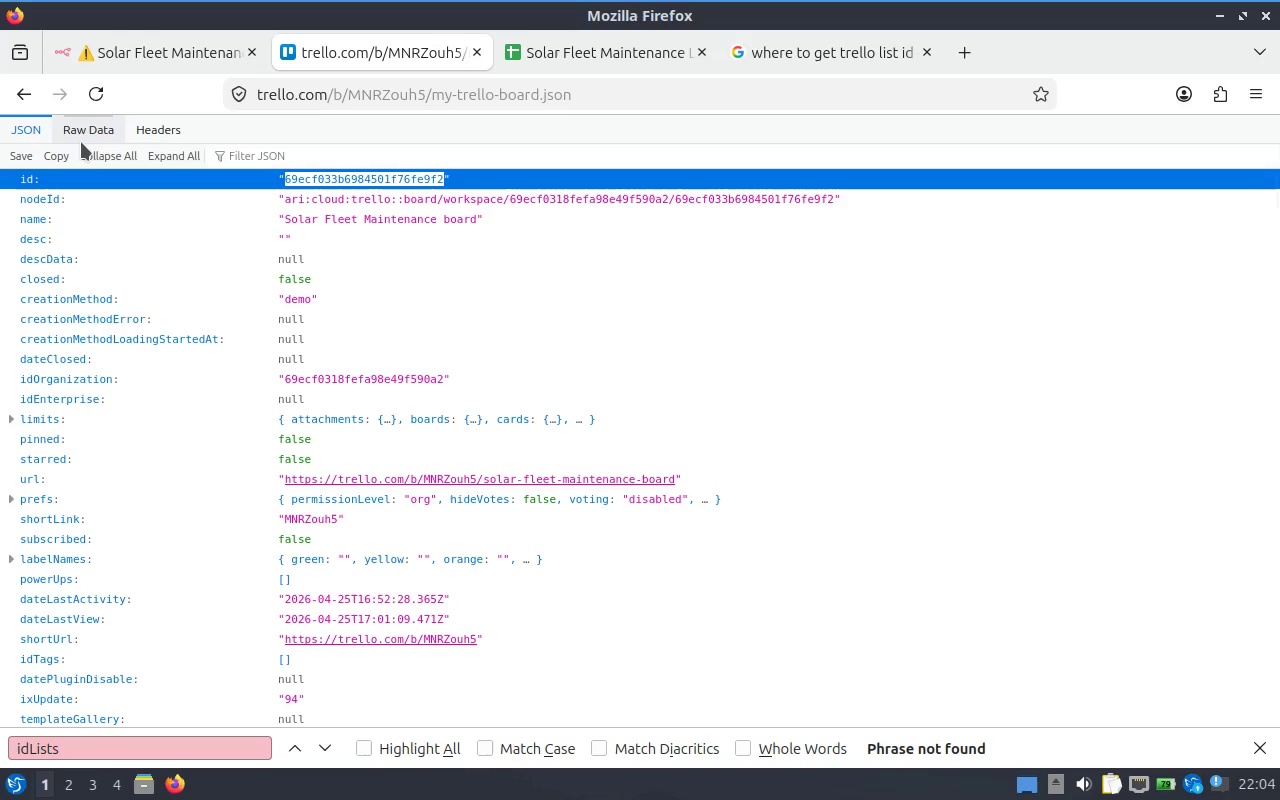 
left_click([95, 136])
 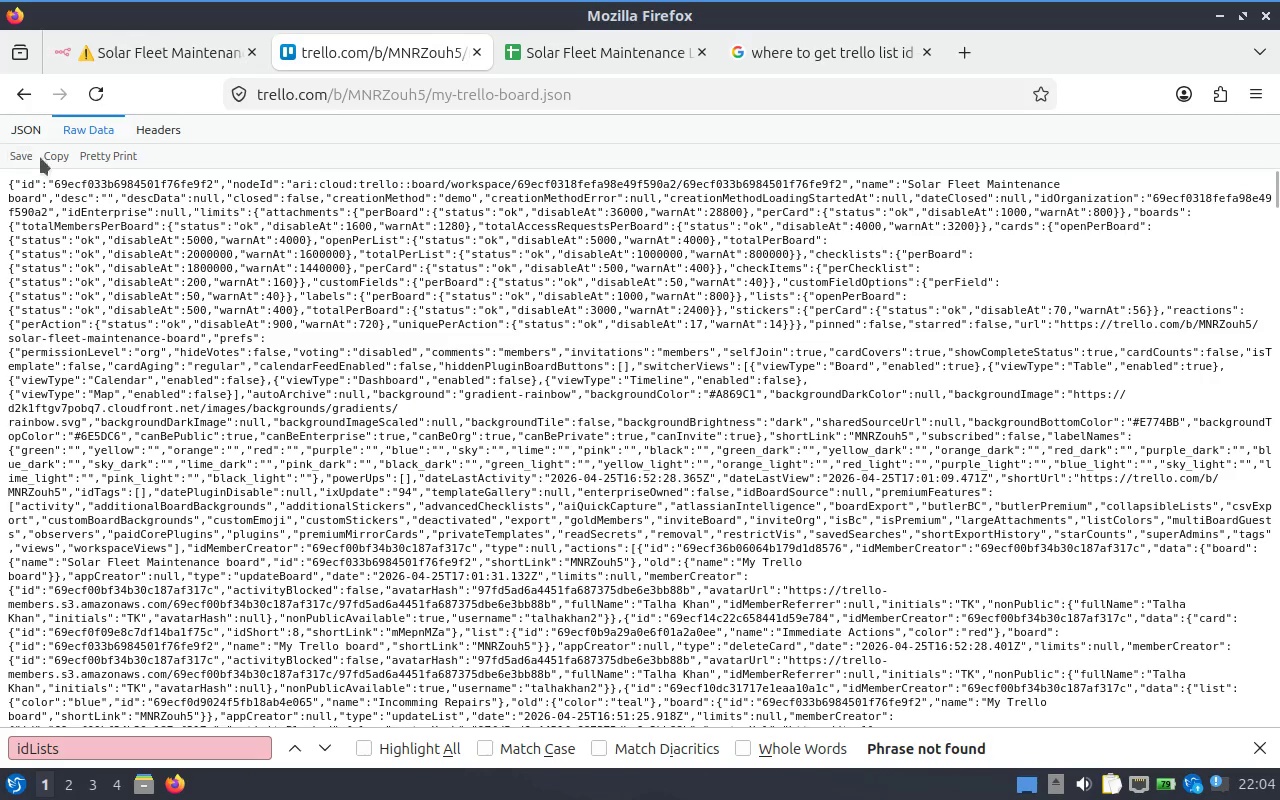 
left_click([98, 158])
 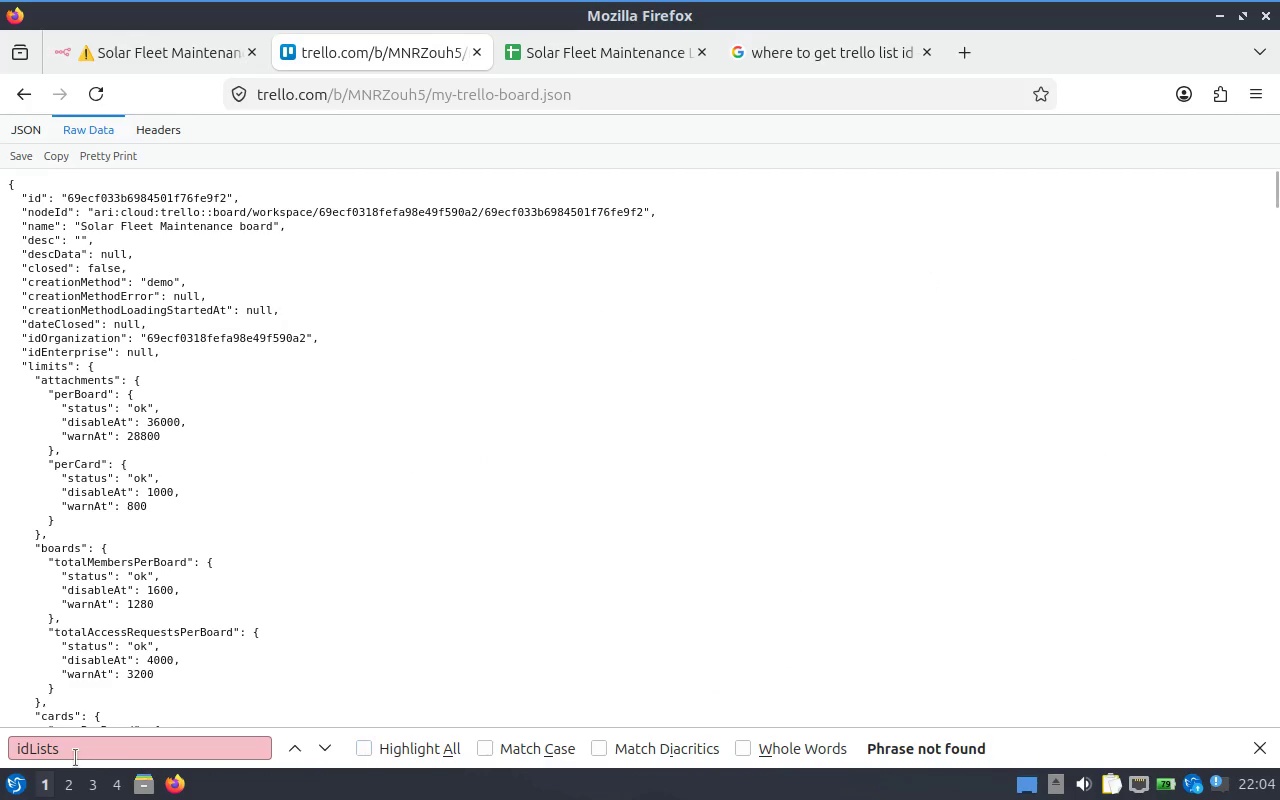 
left_click_drag(start_coordinate=[66, 751], to_coordinate=[35, 751])
 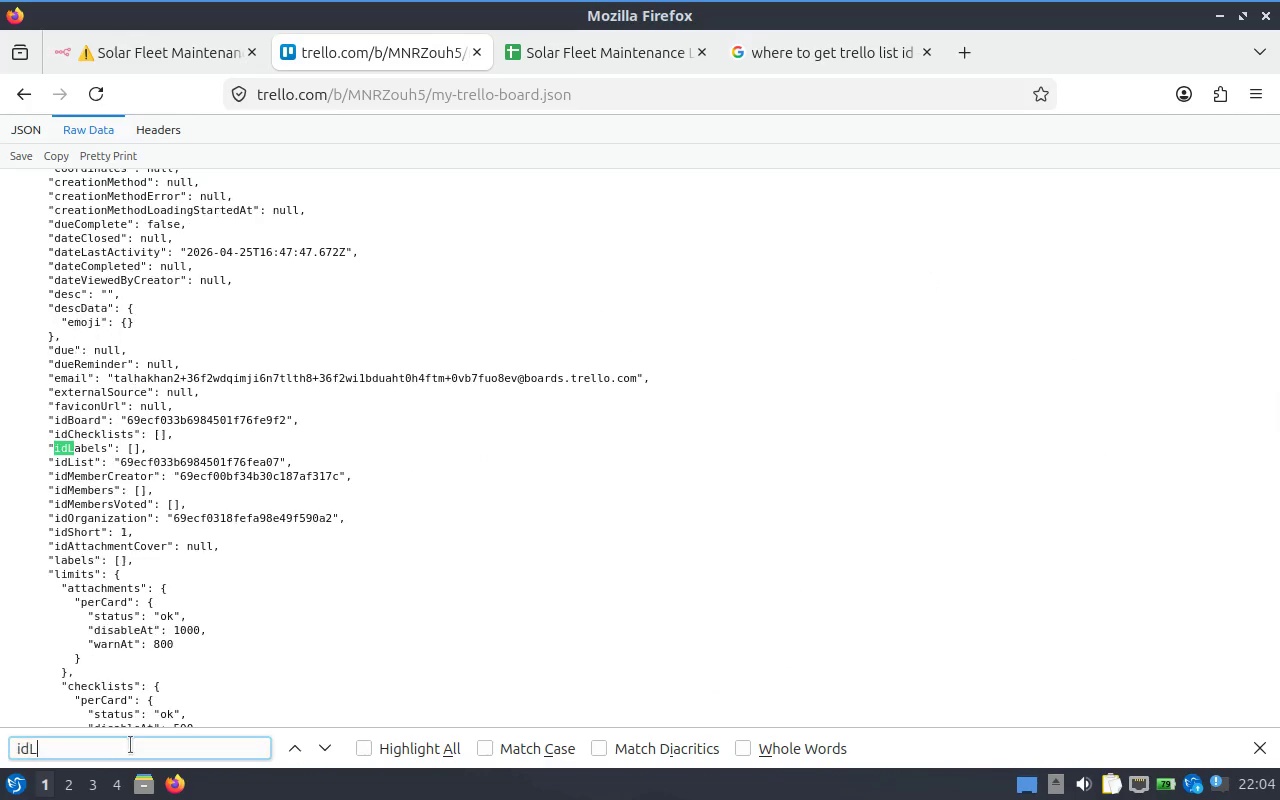 
key(Backspace)
 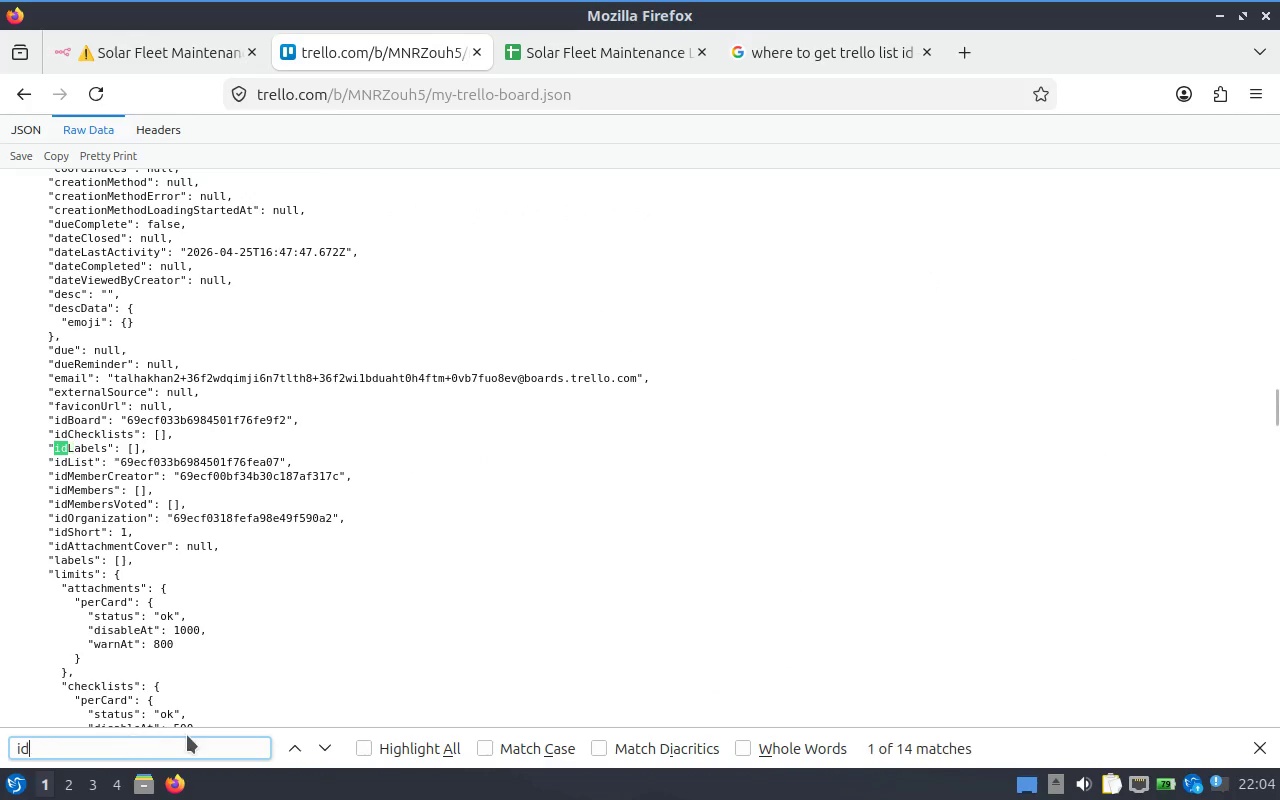 
key(Backspace)
 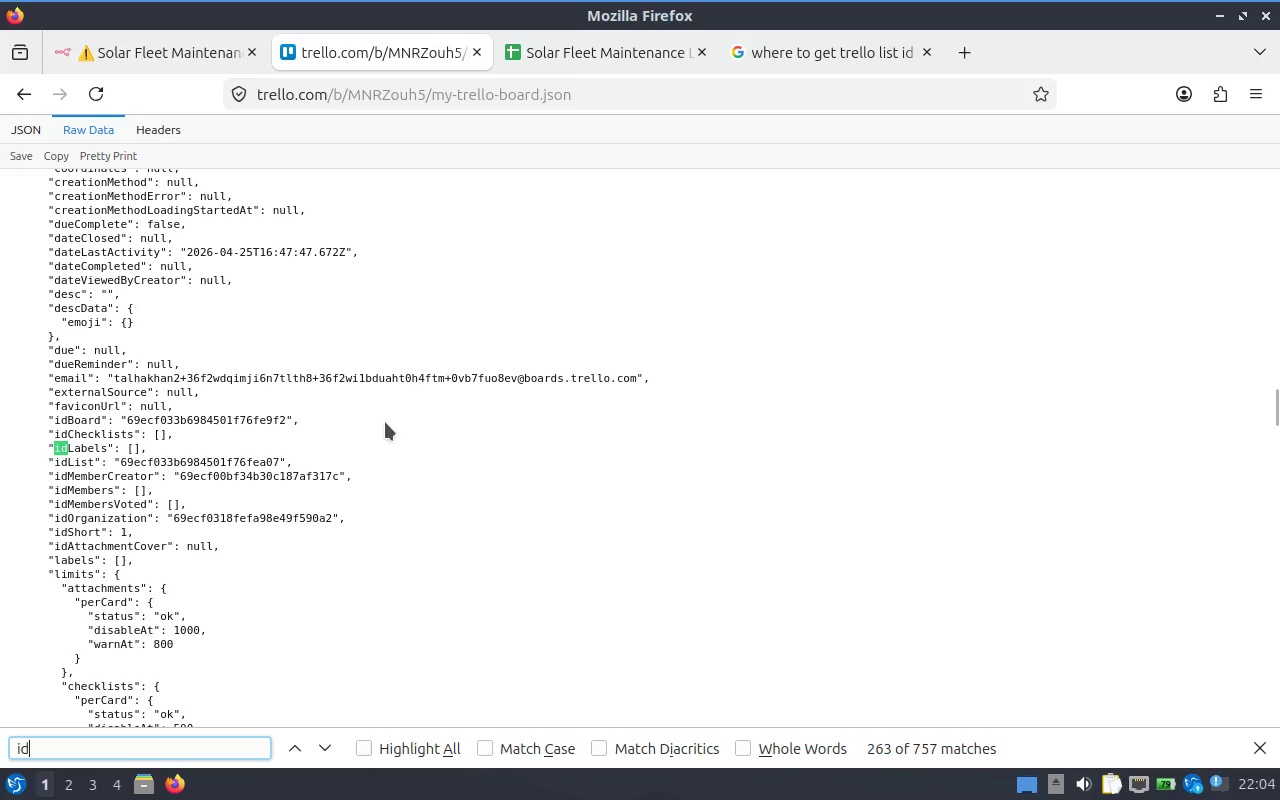 
key(Backspace)
 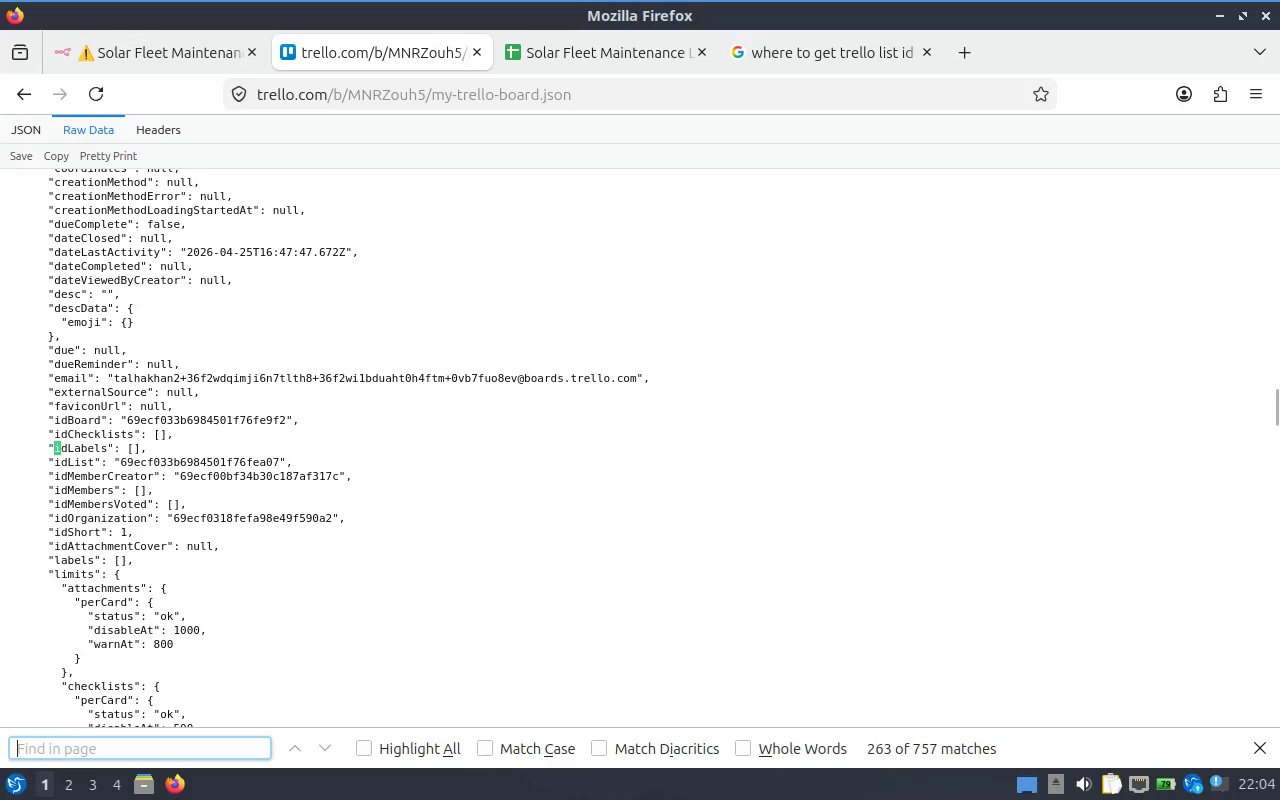 
key(Backspace)
 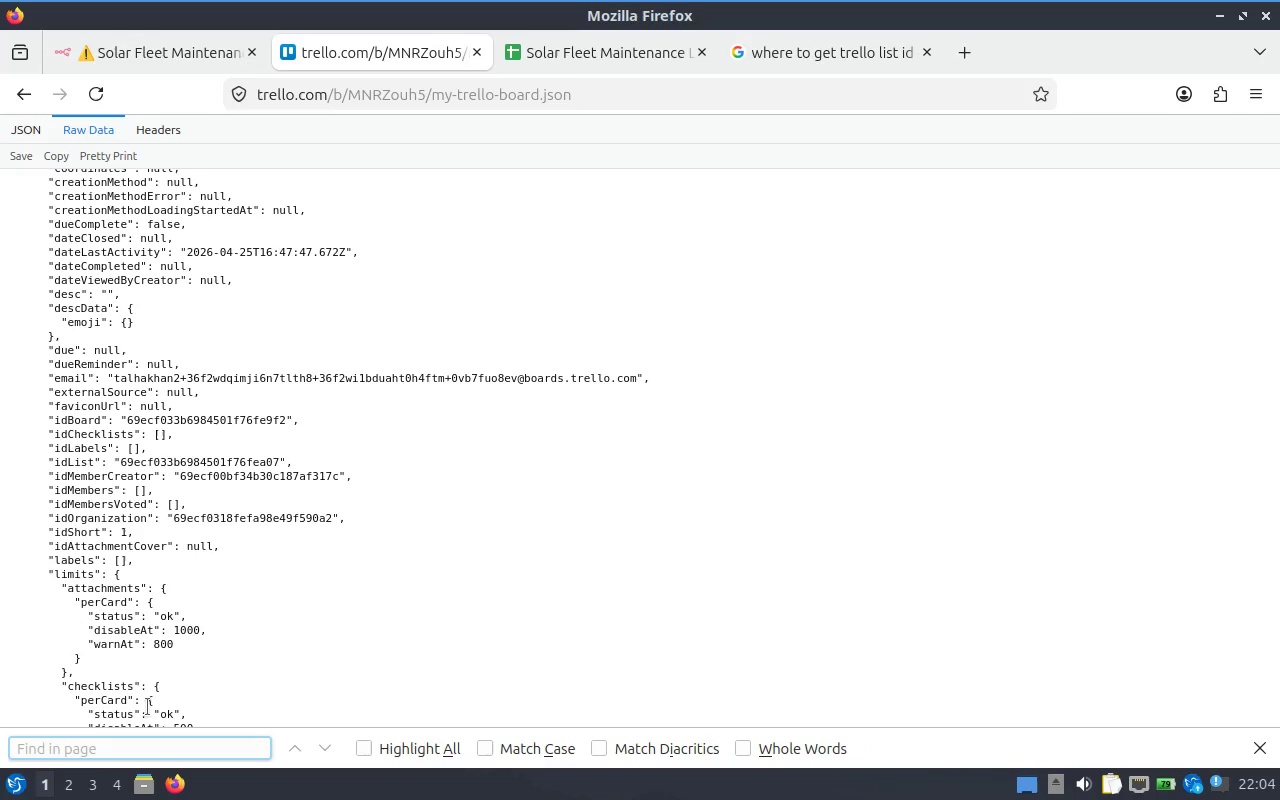 
type(Immed)
 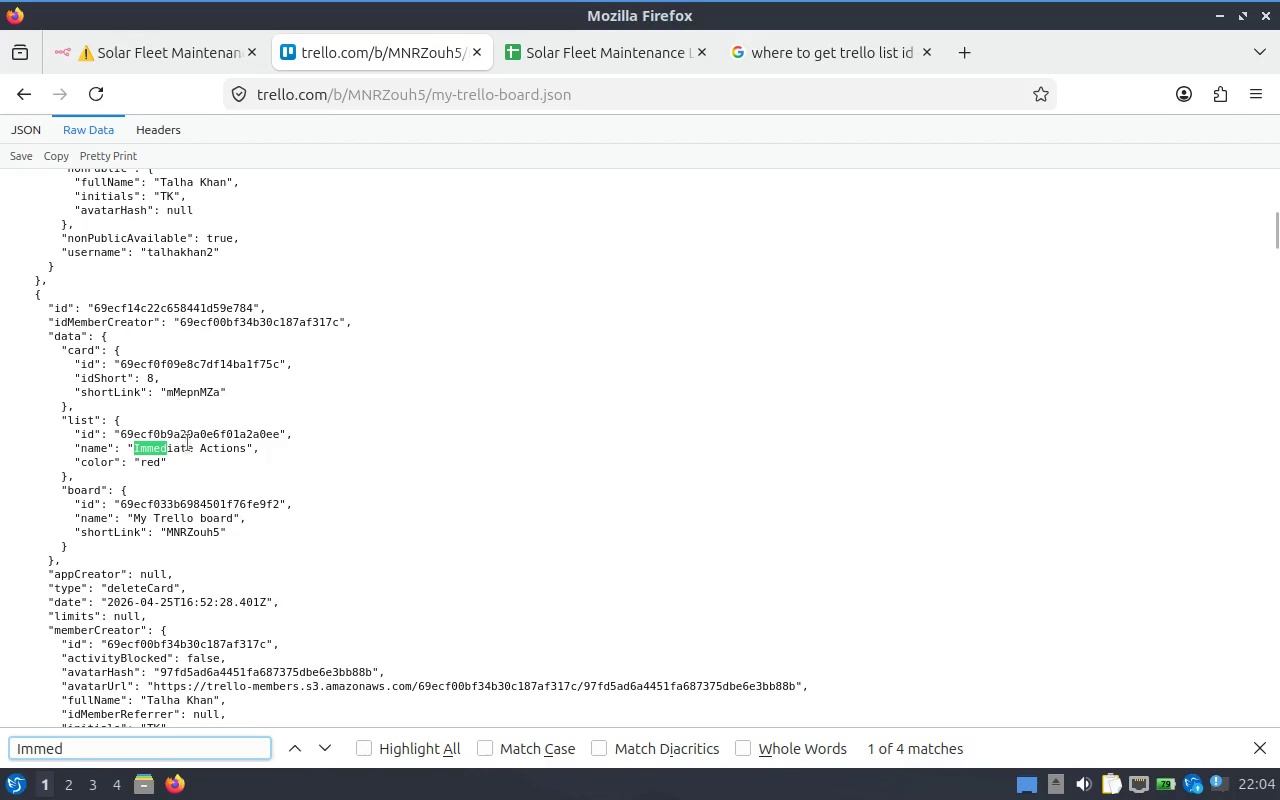 
double_click([205, 432])
 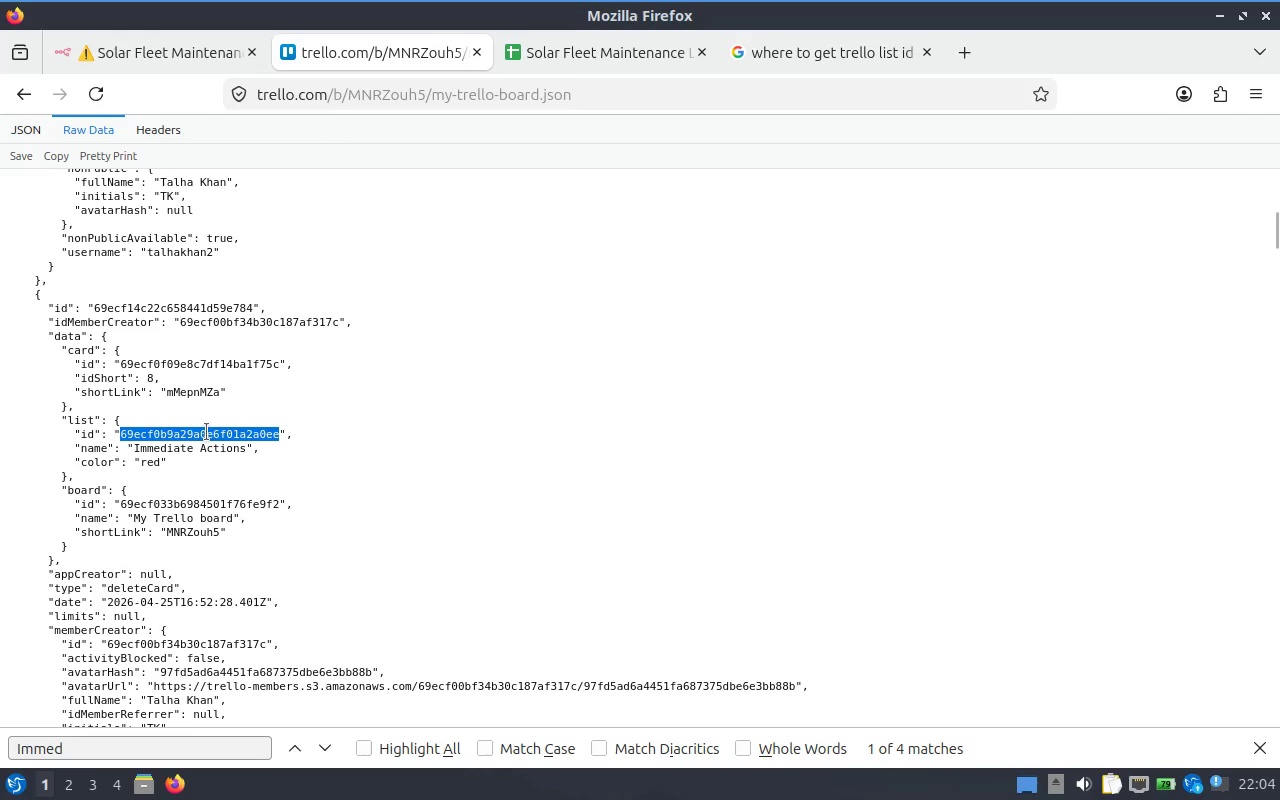 
key(Control+C)
 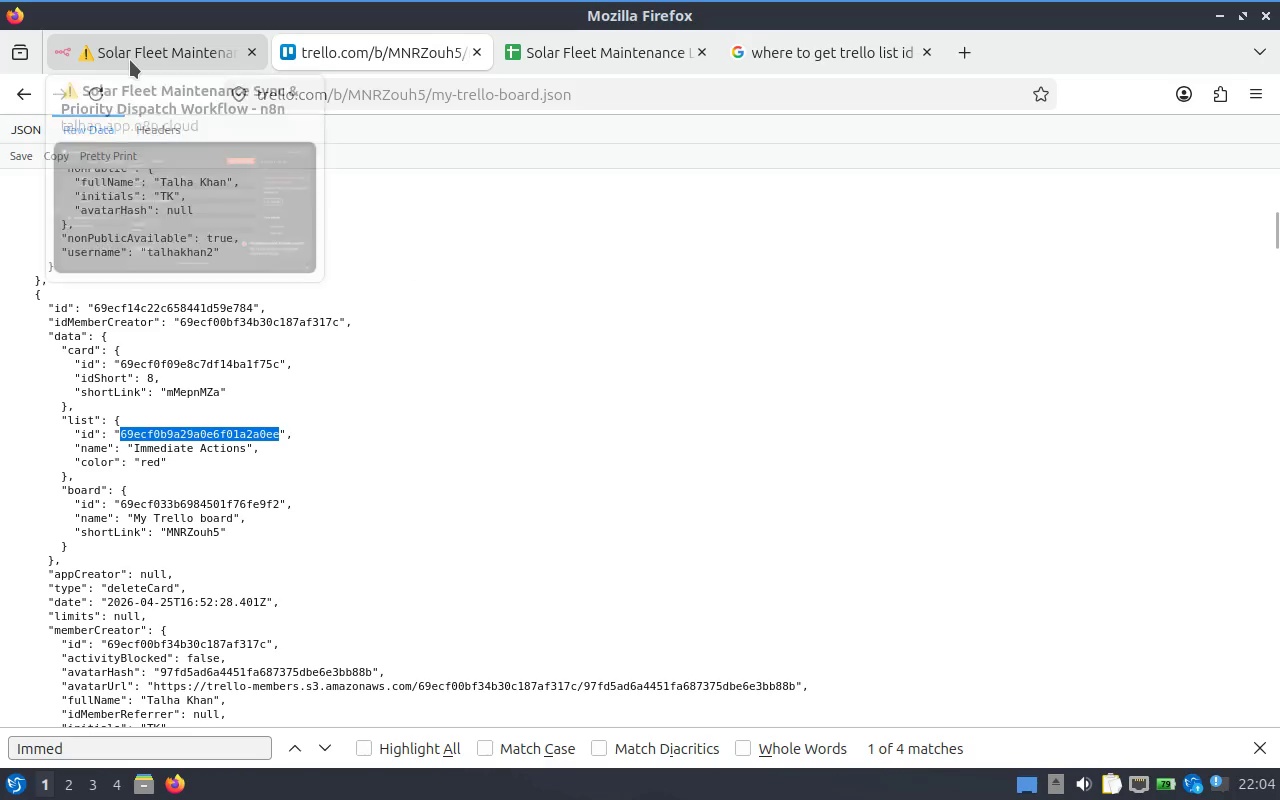 
left_click([130, 60])
 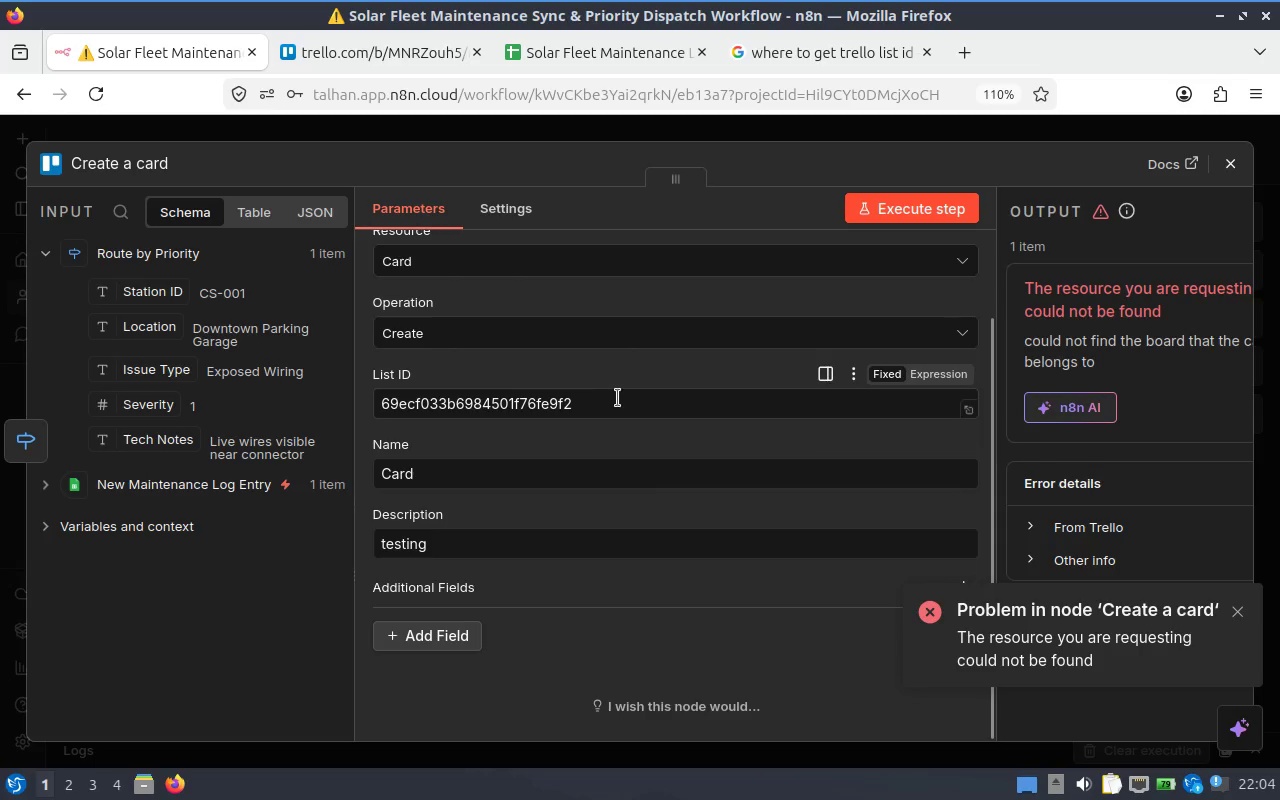 
left_click_drag(start_coordinate=[622, 401], to_coordinate=[388, 383])
 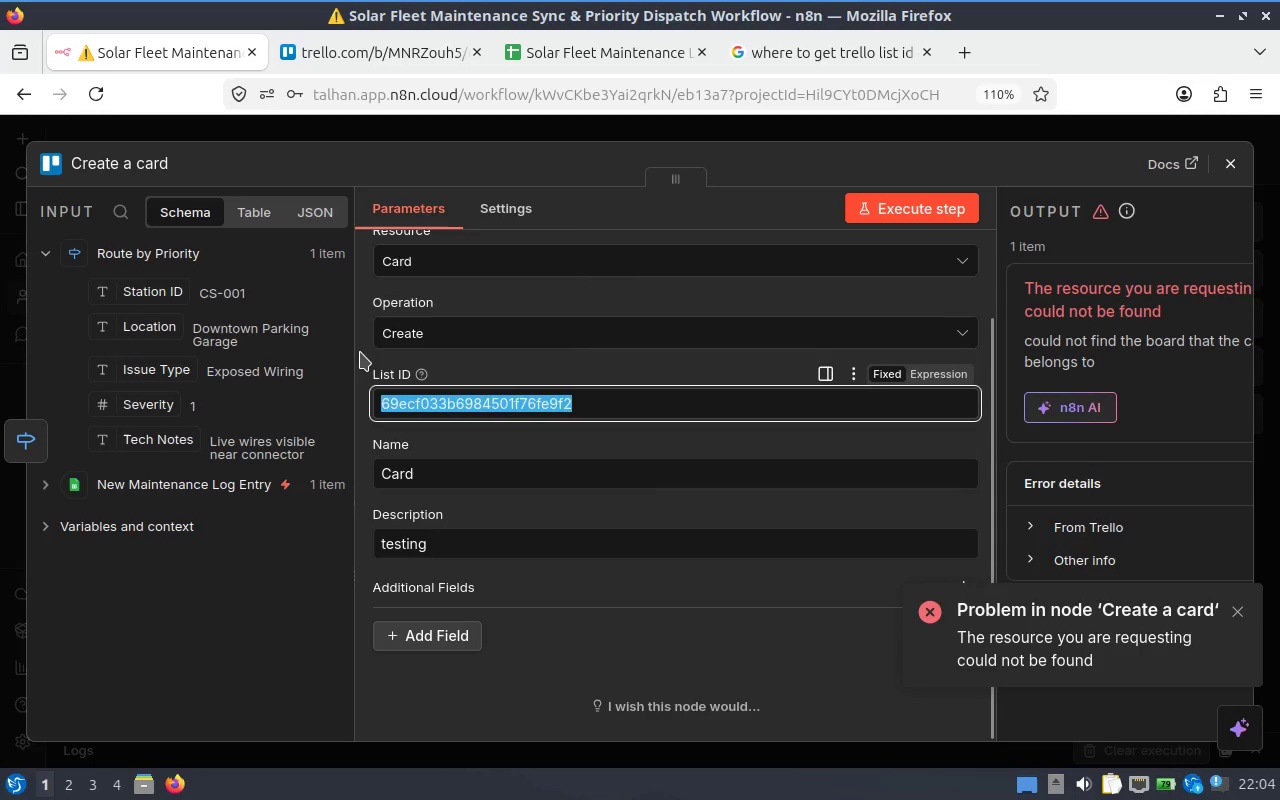 
key(Control+V)
 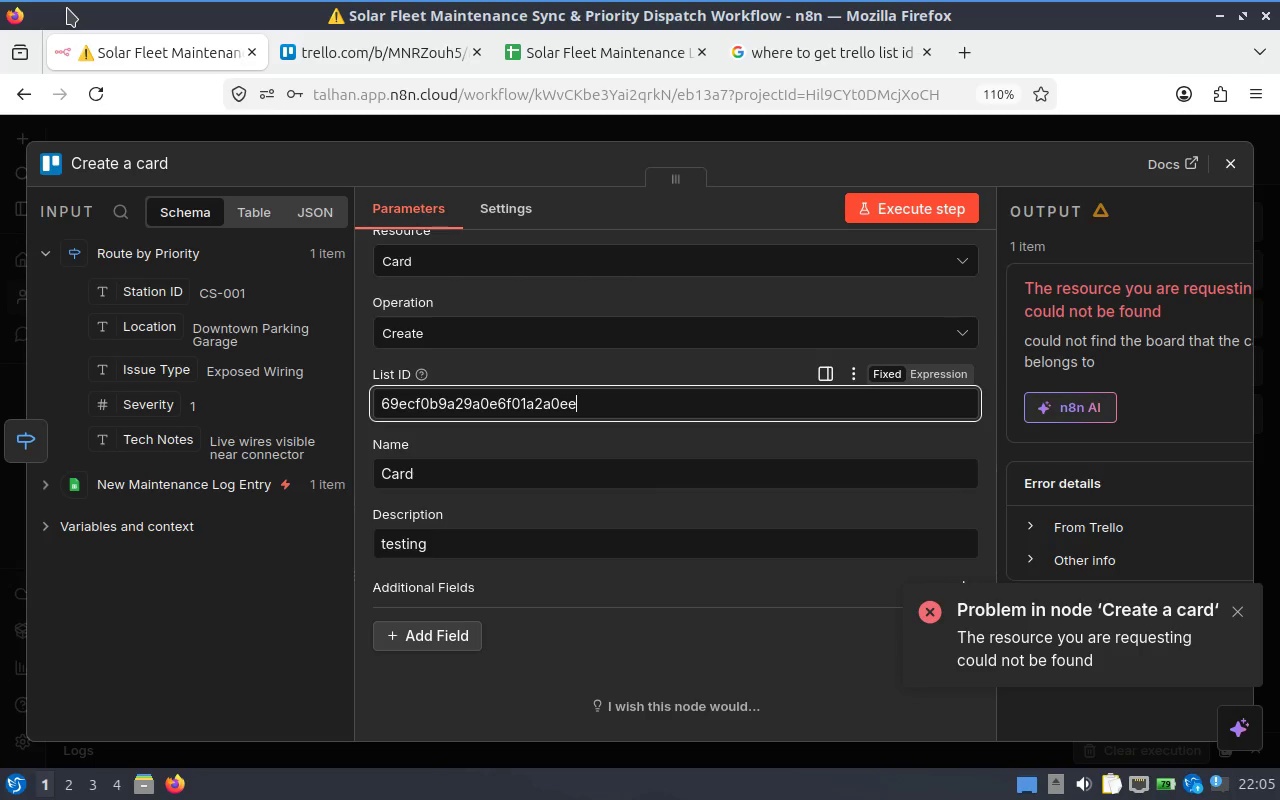 
wait(27.12)
 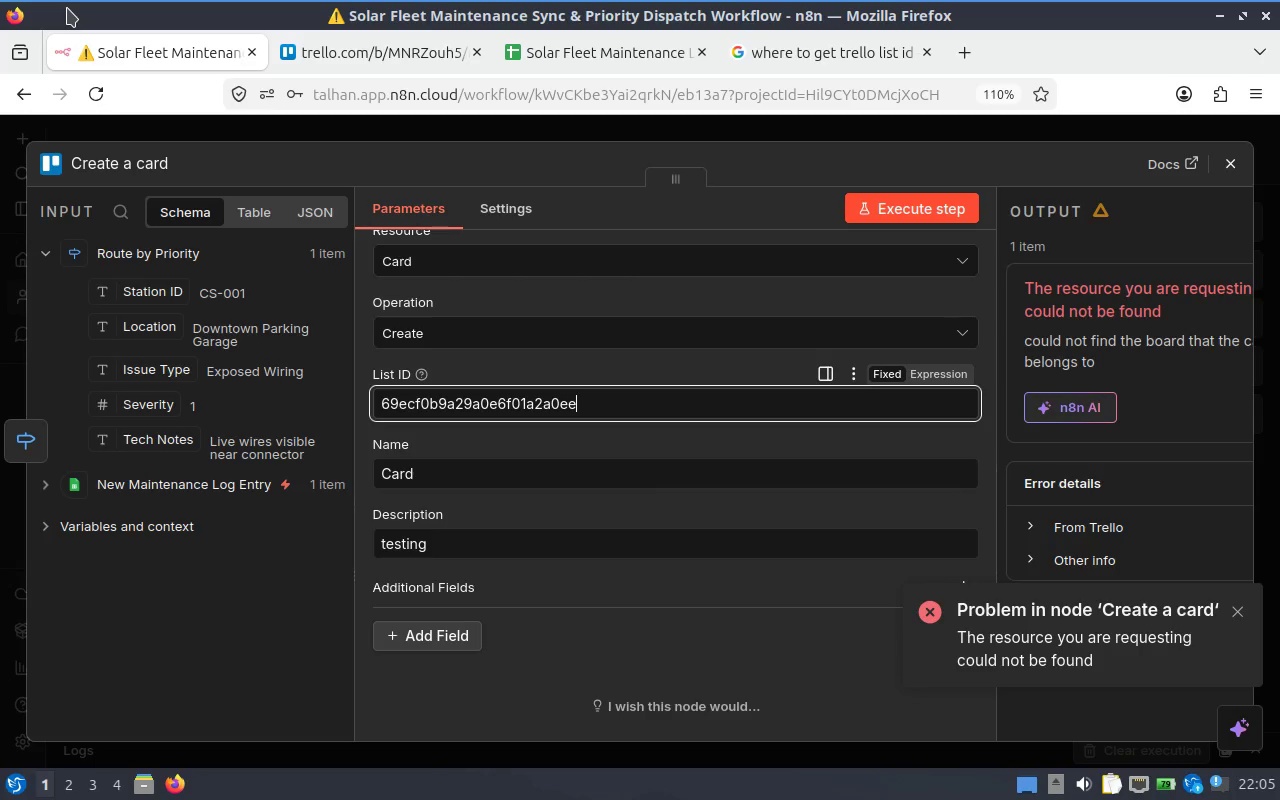 
left_click([912, 205])
 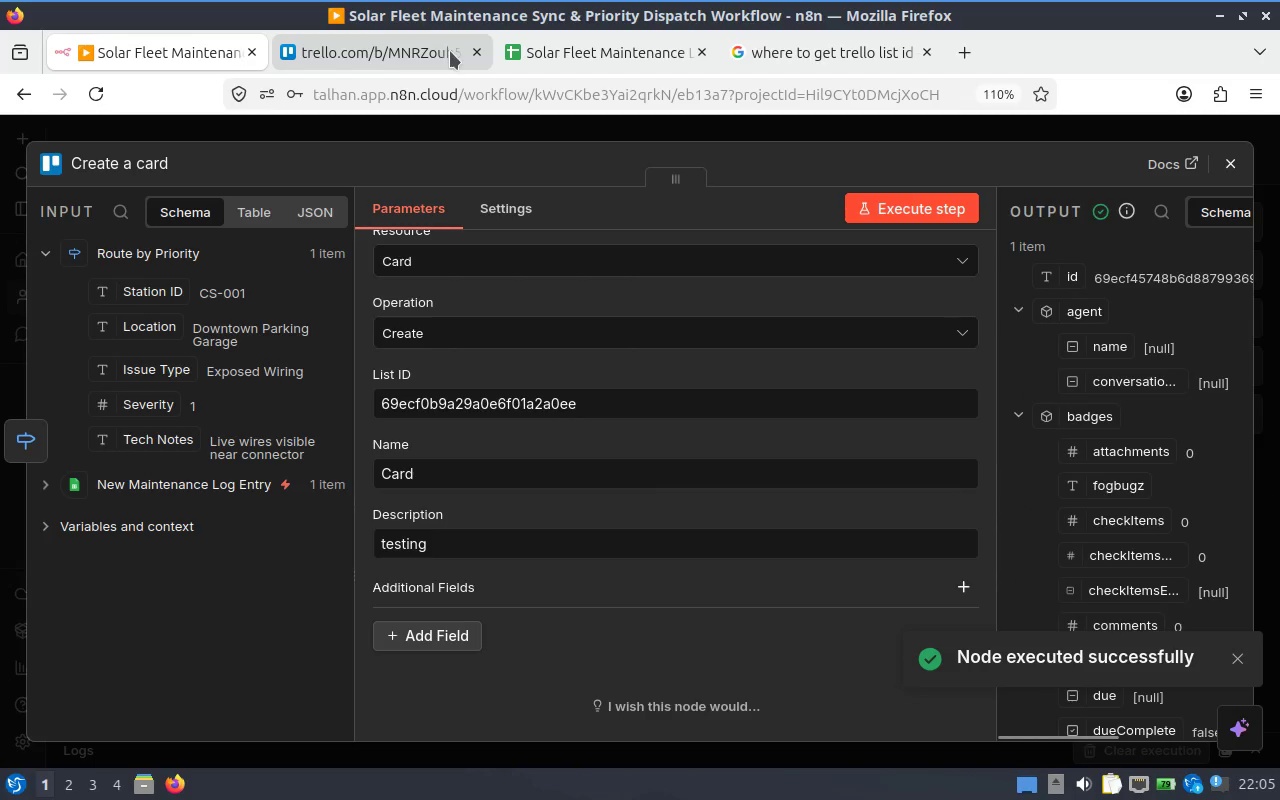 
left_click([388, 53])
 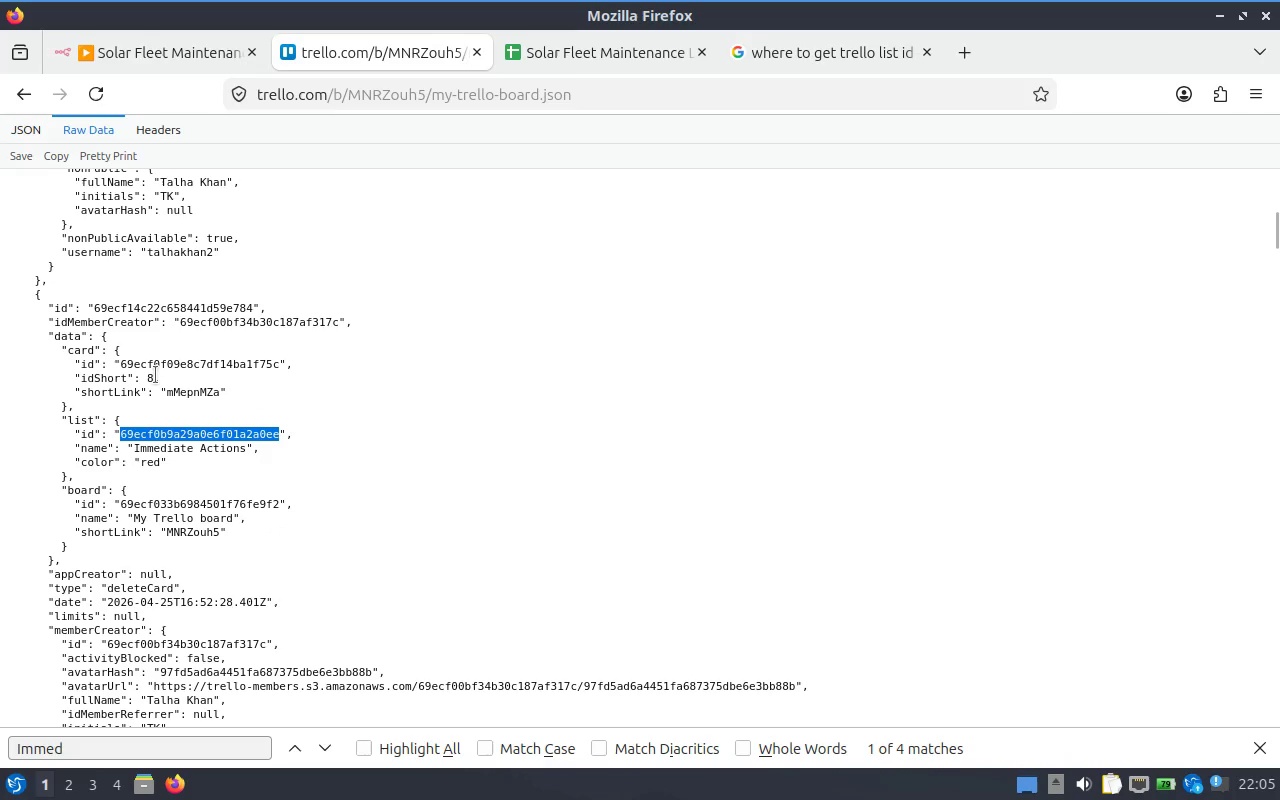 
wait(16.17)
 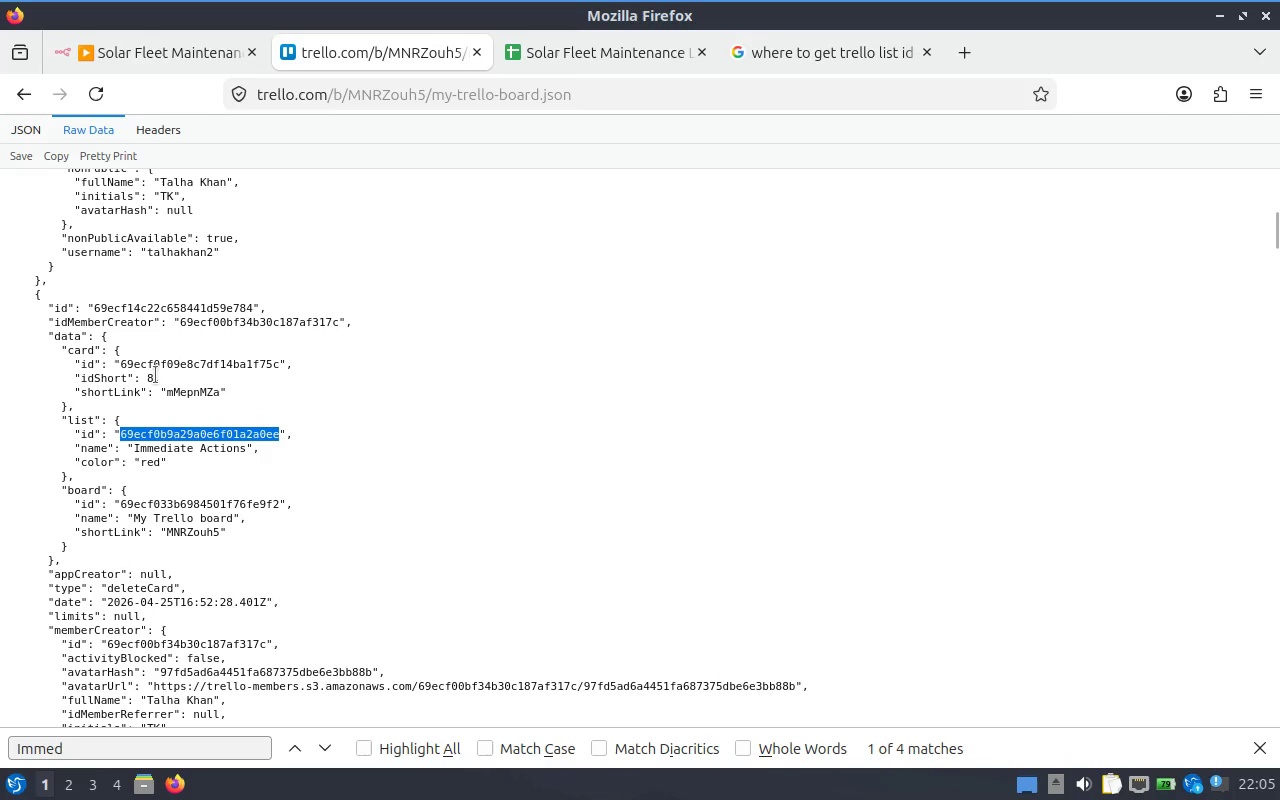 
left_click([125, 748])
 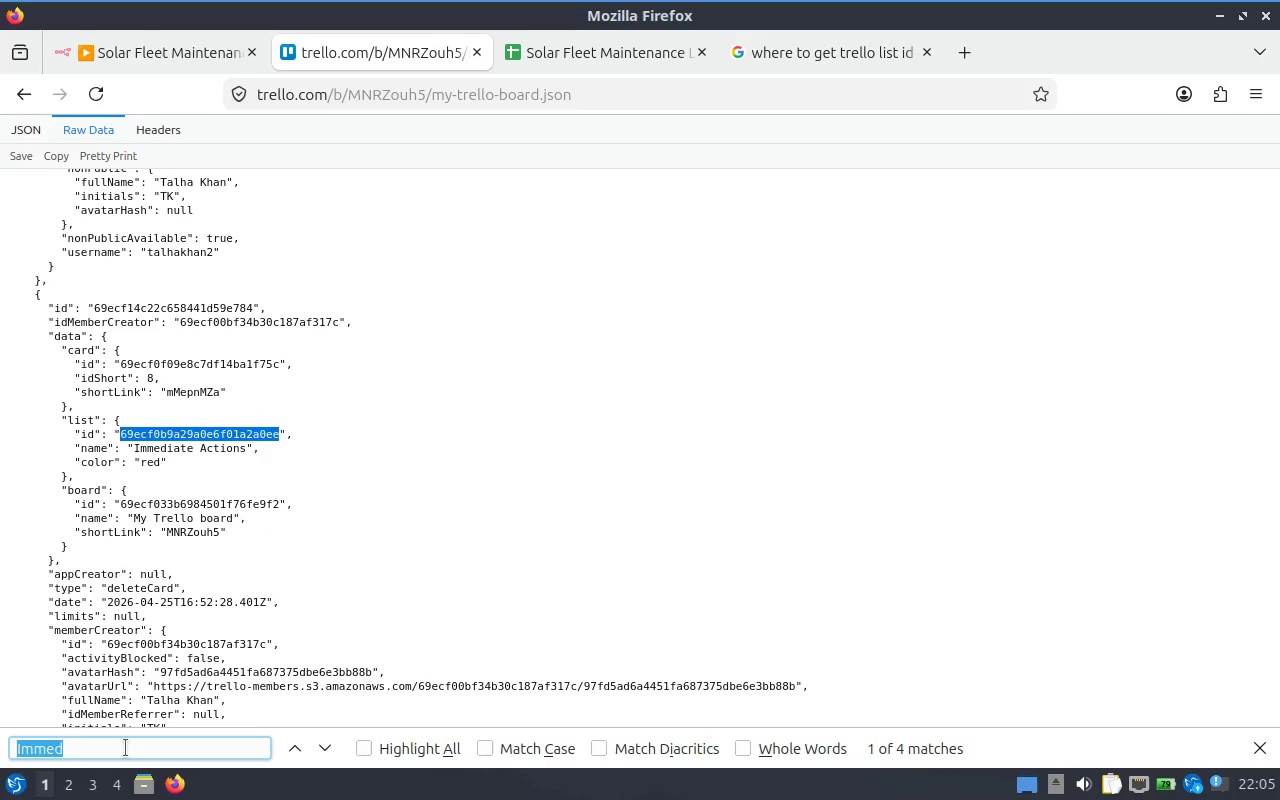 
left_click([125, 748])
 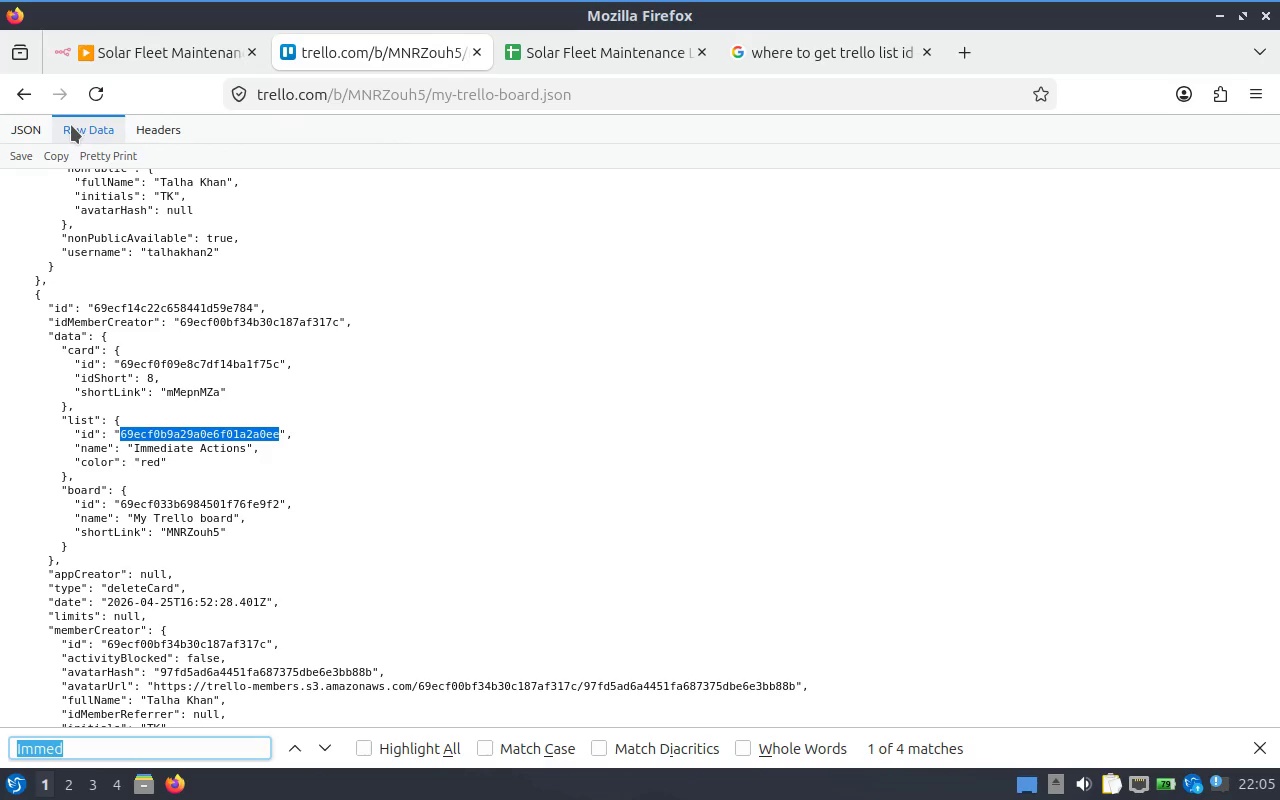 
wait(5.94)
 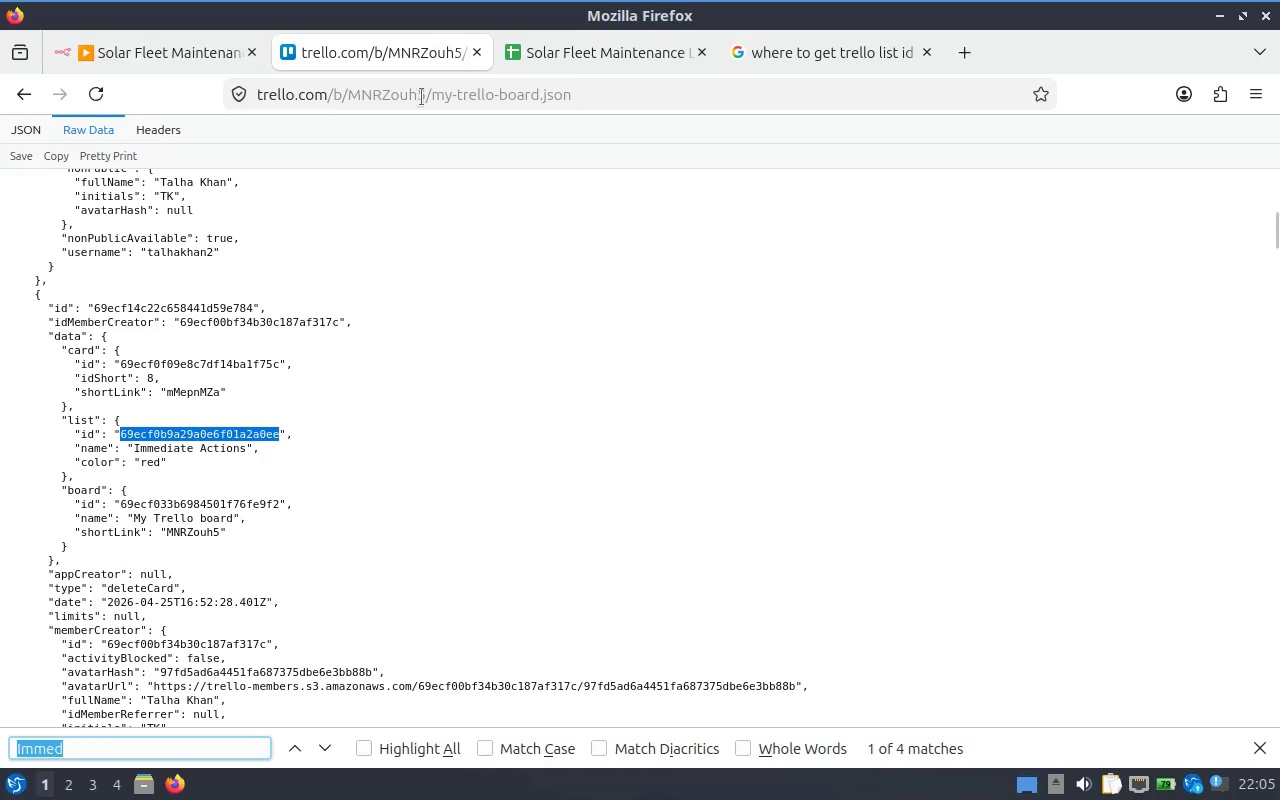 
right_click([425, 53])
 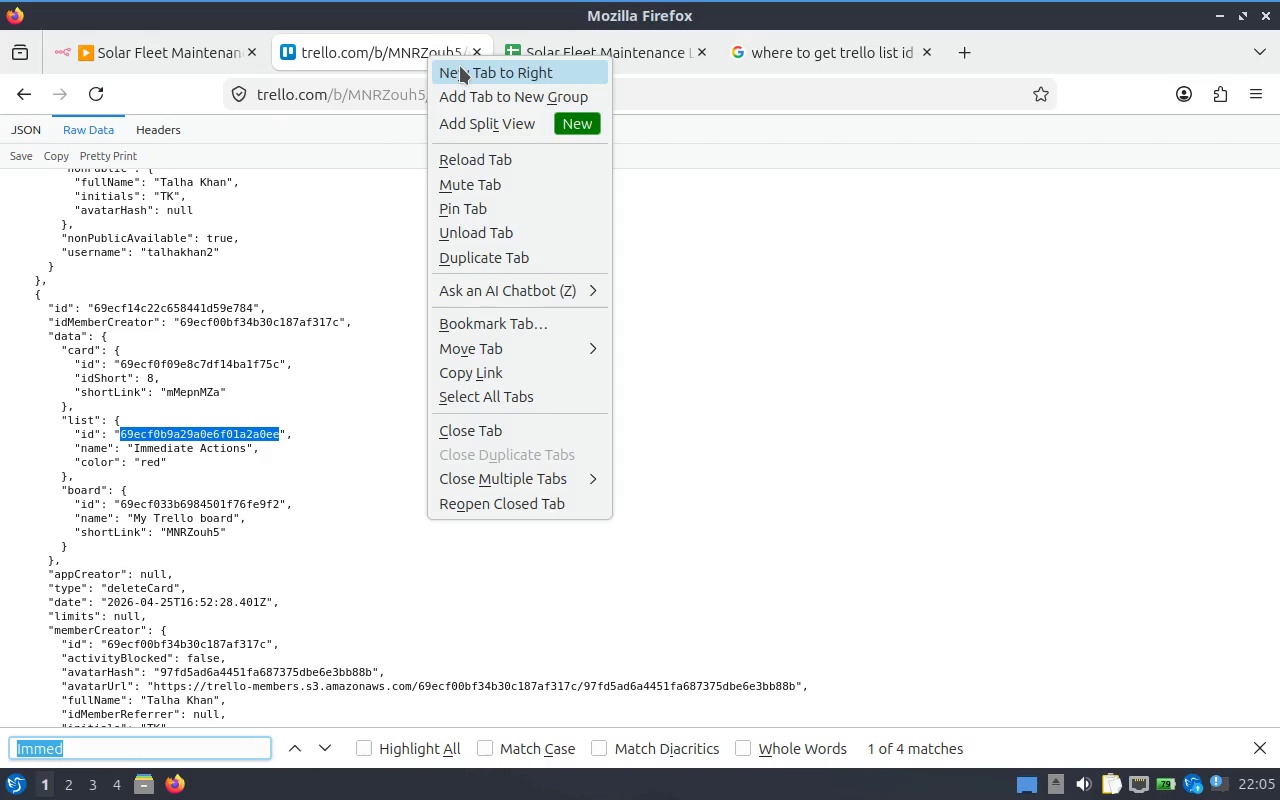 
left_click([460, 66])
 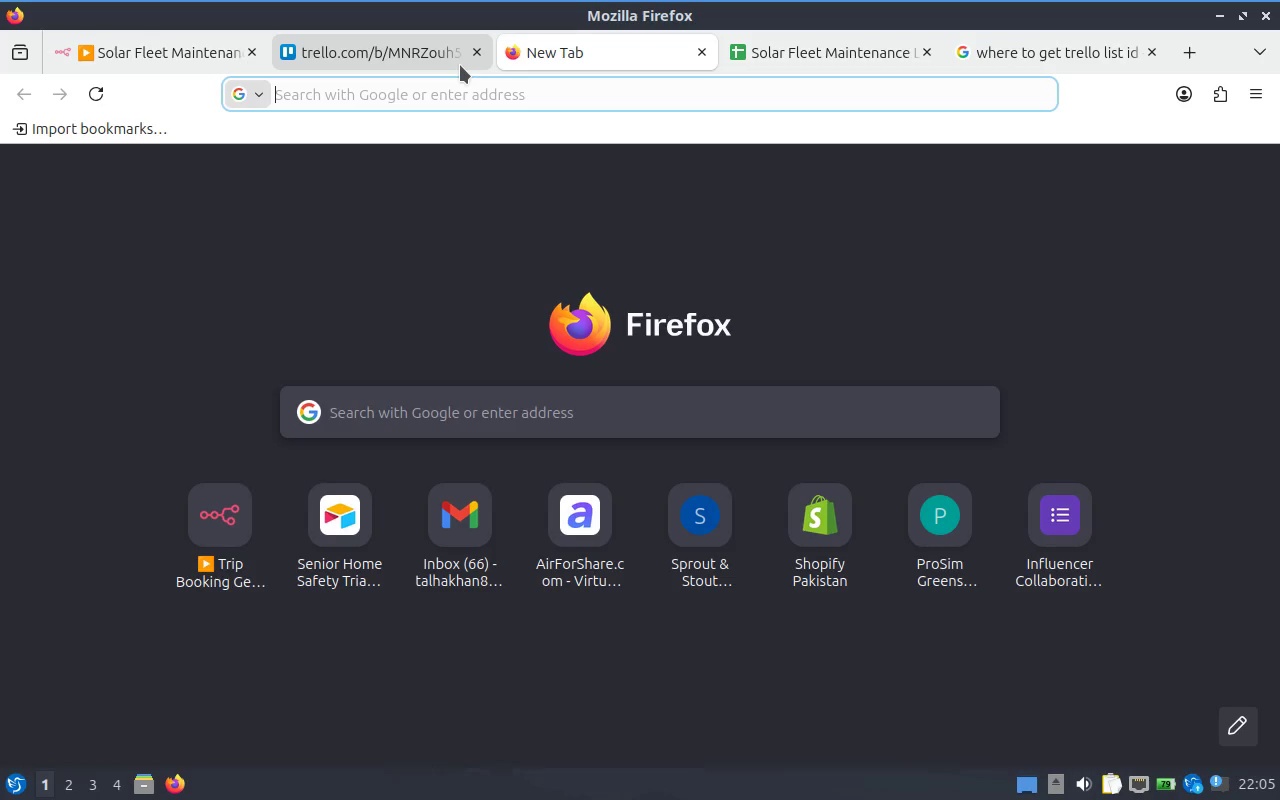 
type(trello)
 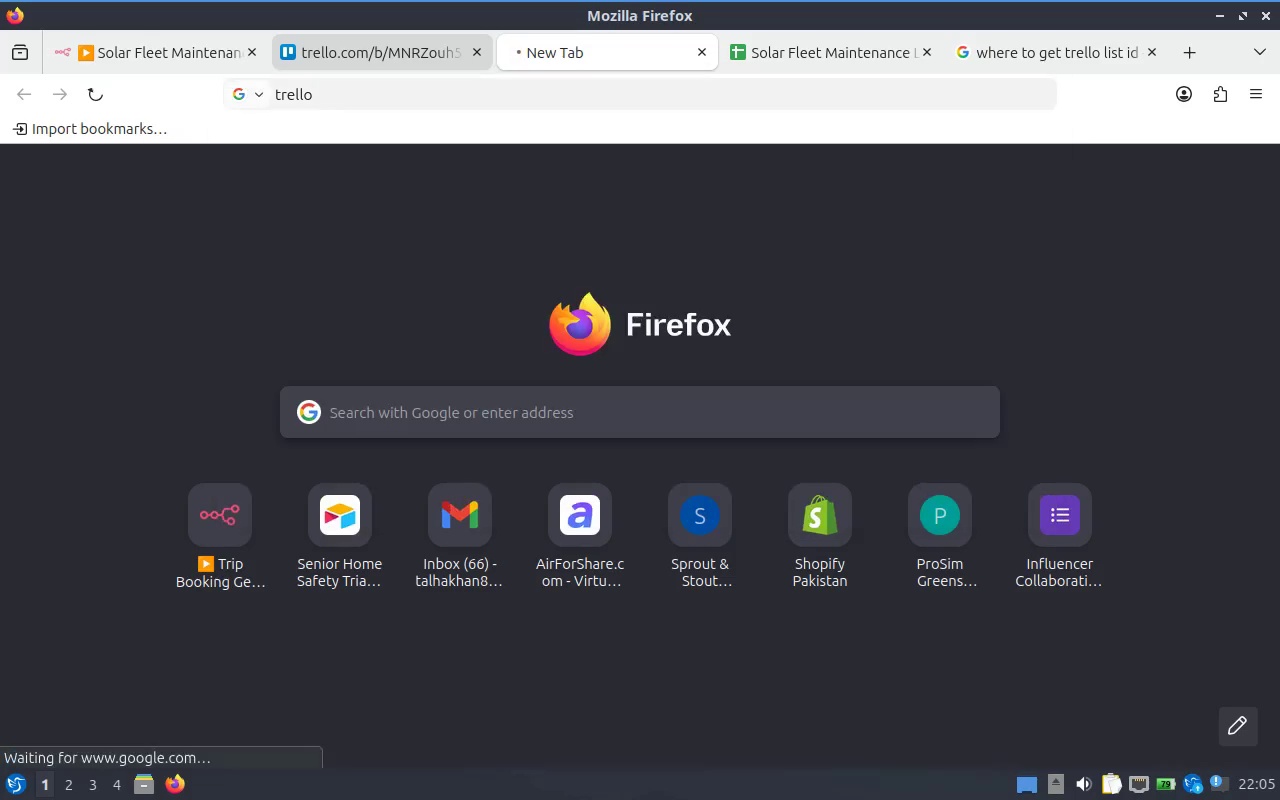 
key(Enter)
 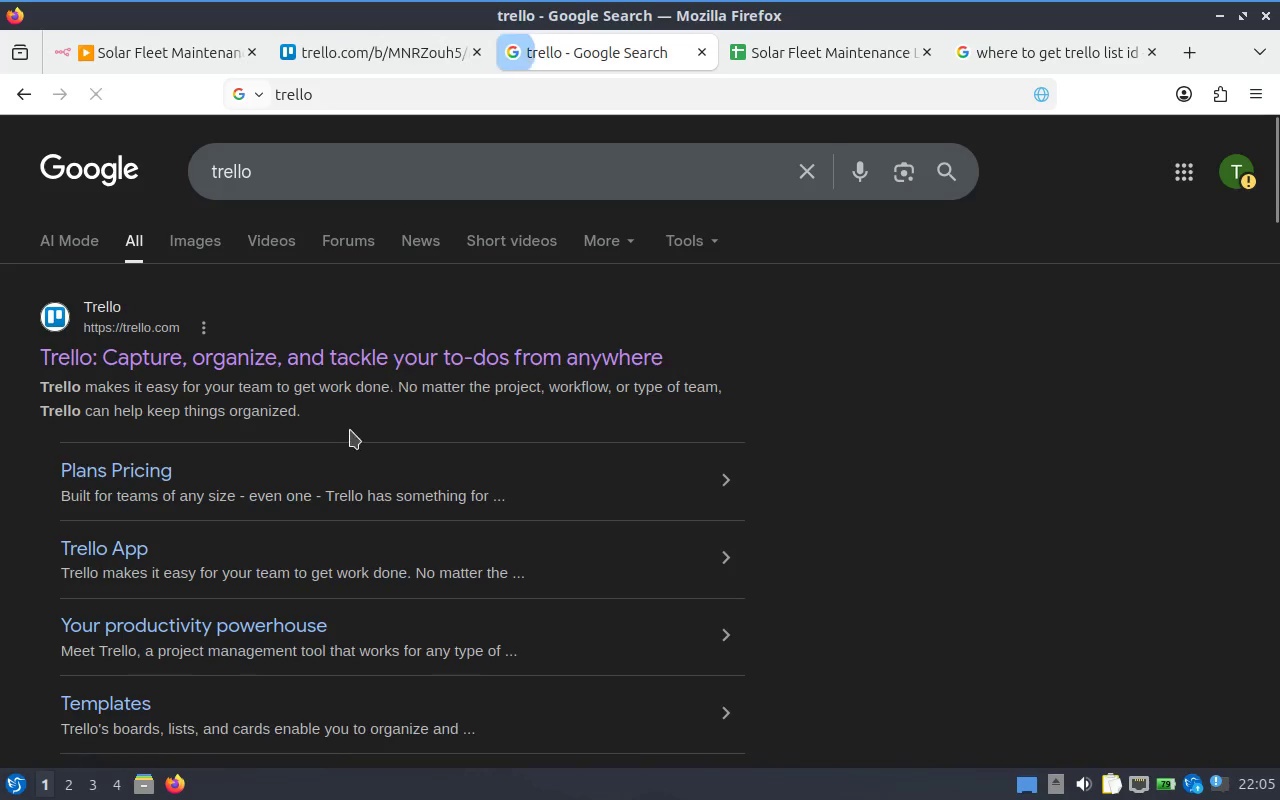 
left_click([380, 356])
 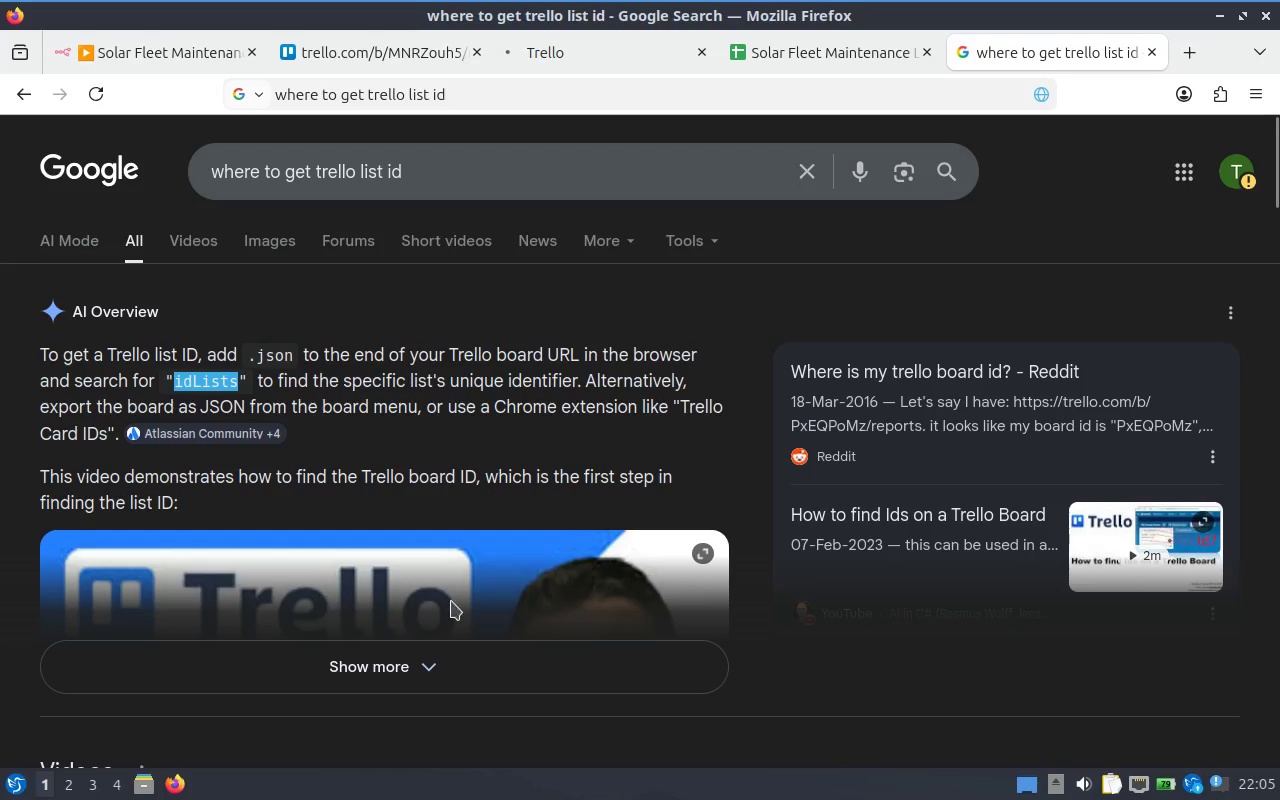 
left_click([503, 655])
 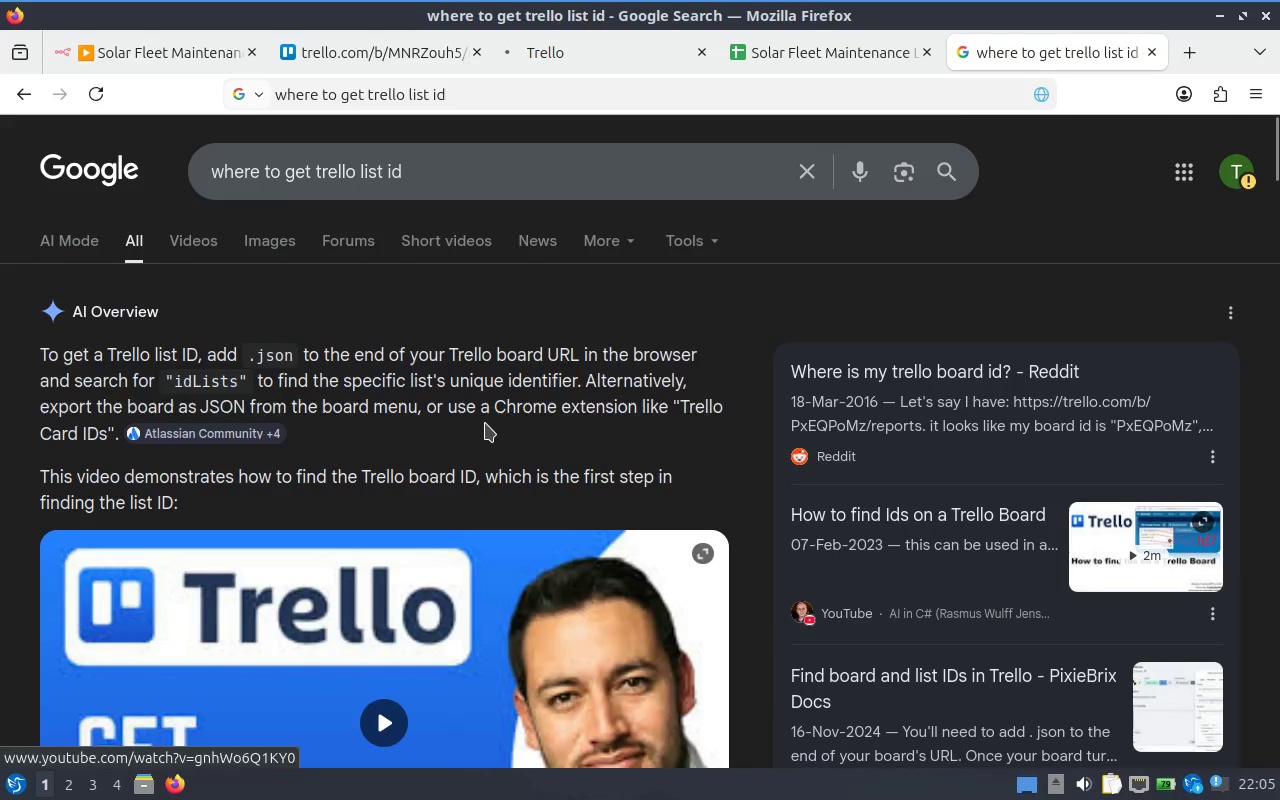 
scroll: coordinate [485, 423], scroll_direction: down, amount: 2.0
 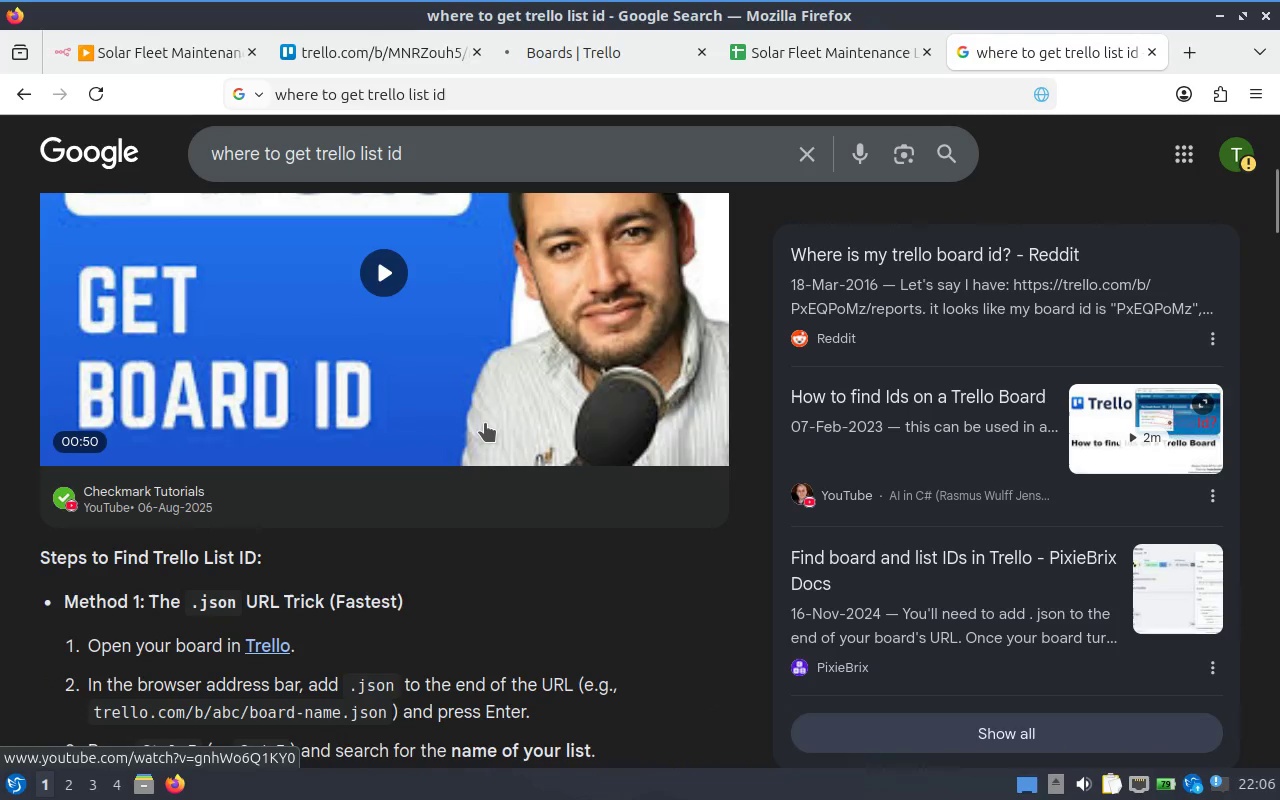 
scroll: coordinate [485, 423], scroll_direction: none, amount: 0.0
 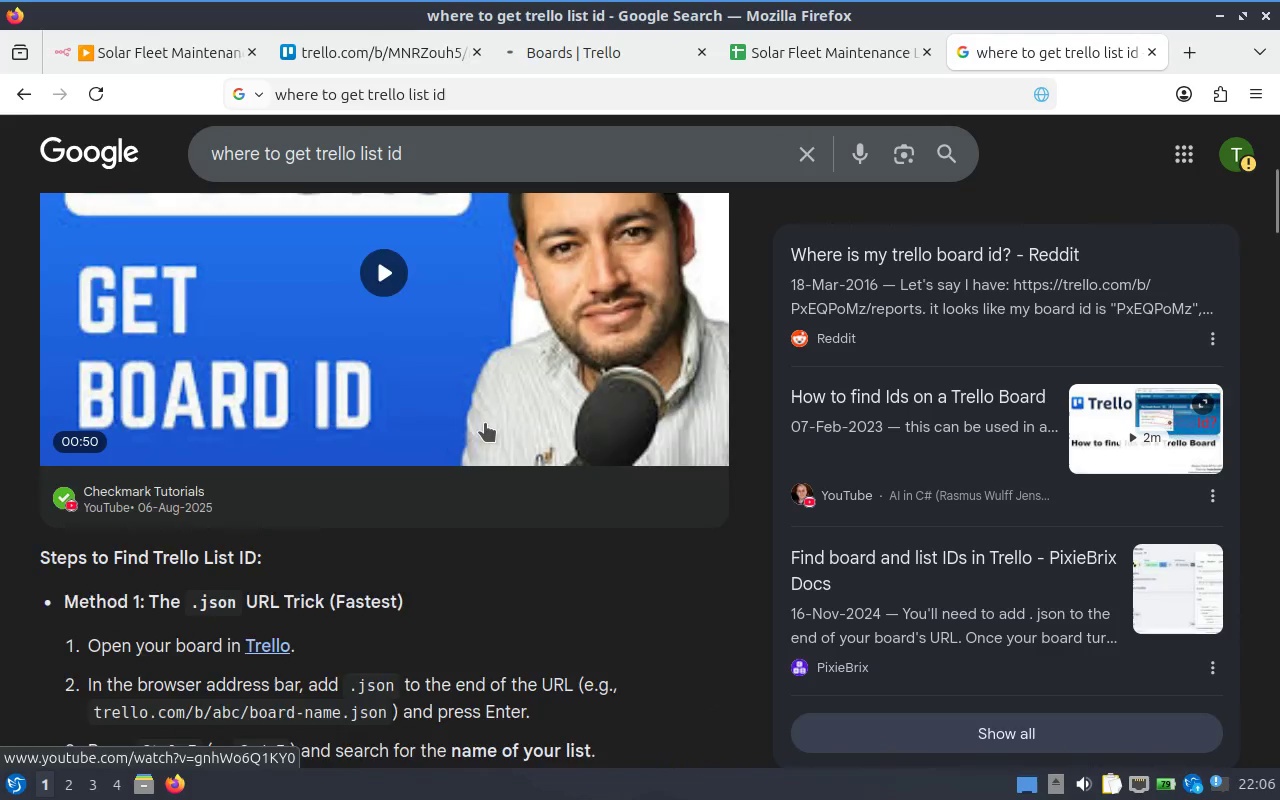 
scroll: coordinate [485, 423], scroll_direction: down, amount: 1.0
 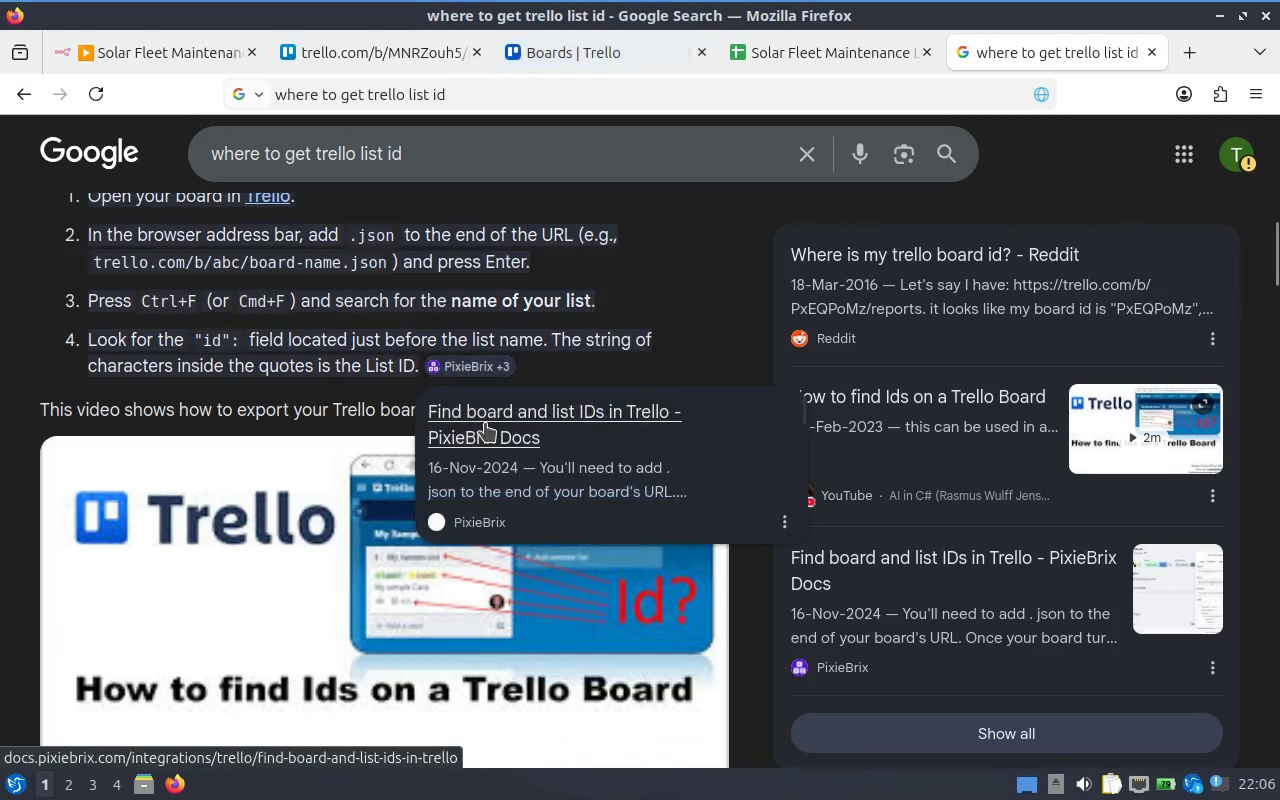 
scroll: coordinate [485, 423], scroll_direction: up, amount: 1.0
 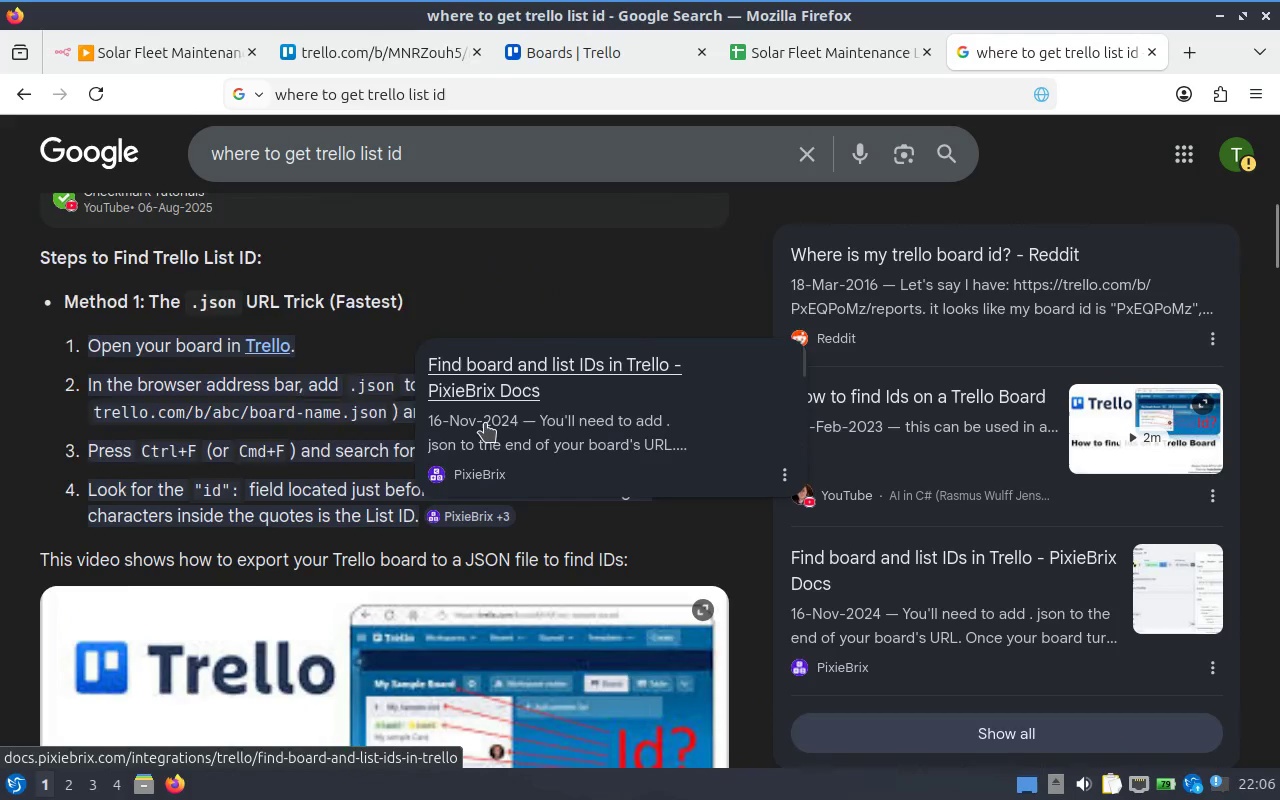 
scroll: coordinate [485, 423], scroll_direction: down, amount: 5.0
 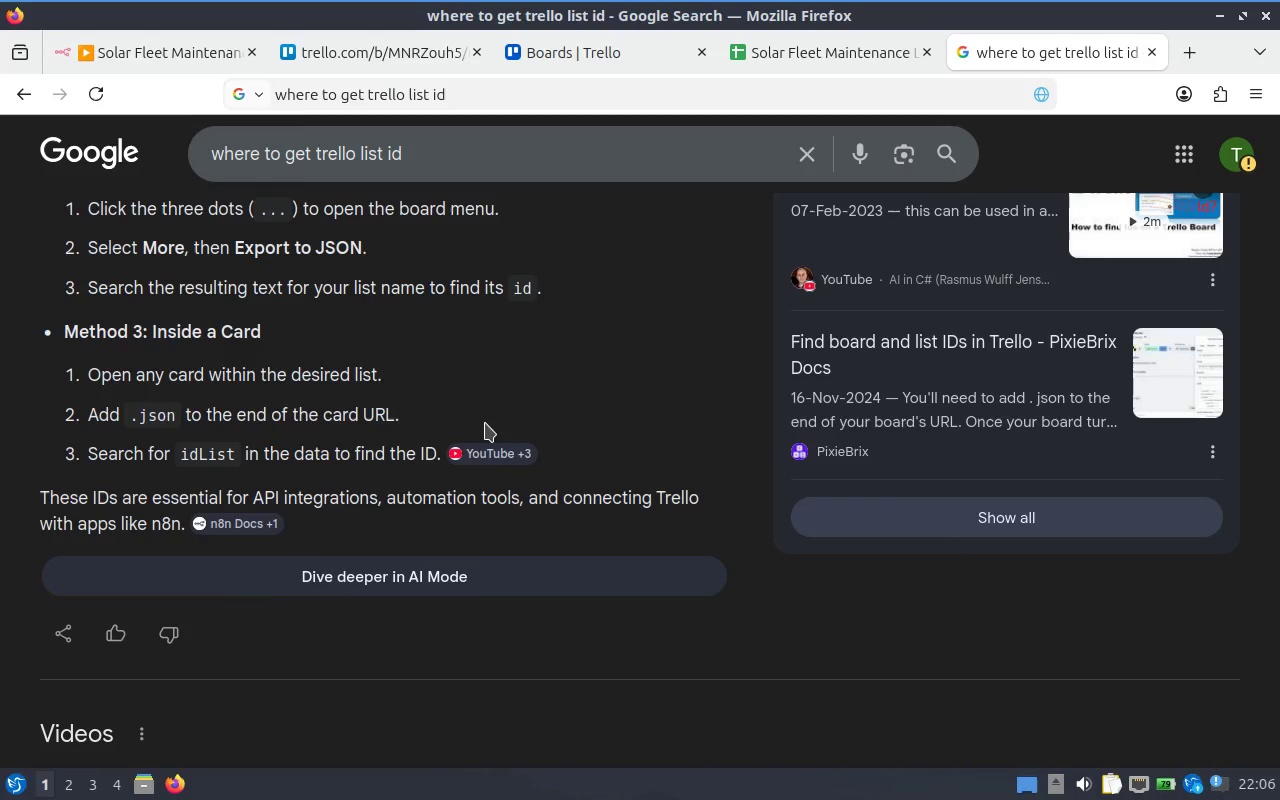 
wait(6.02)
 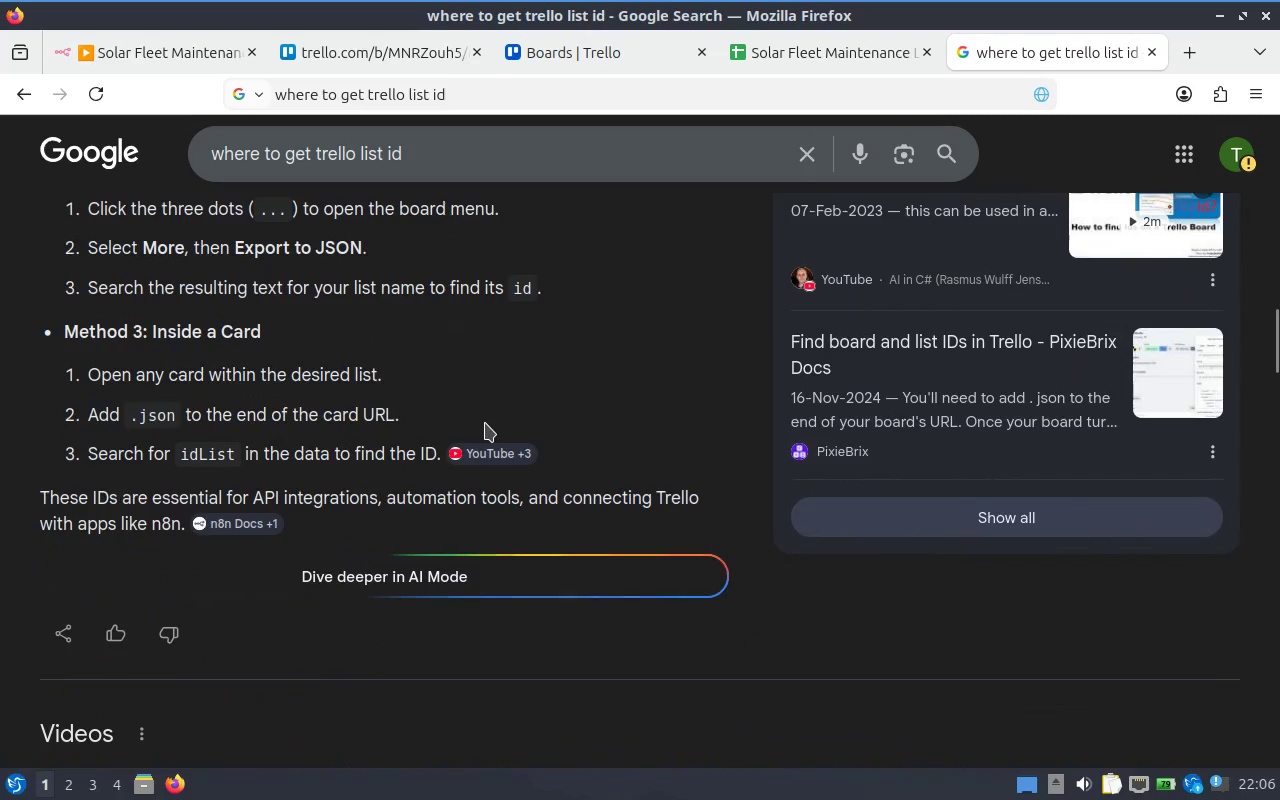 
scroll: coordinate [485, 423], scroll_direction: down, amount: 2.0
 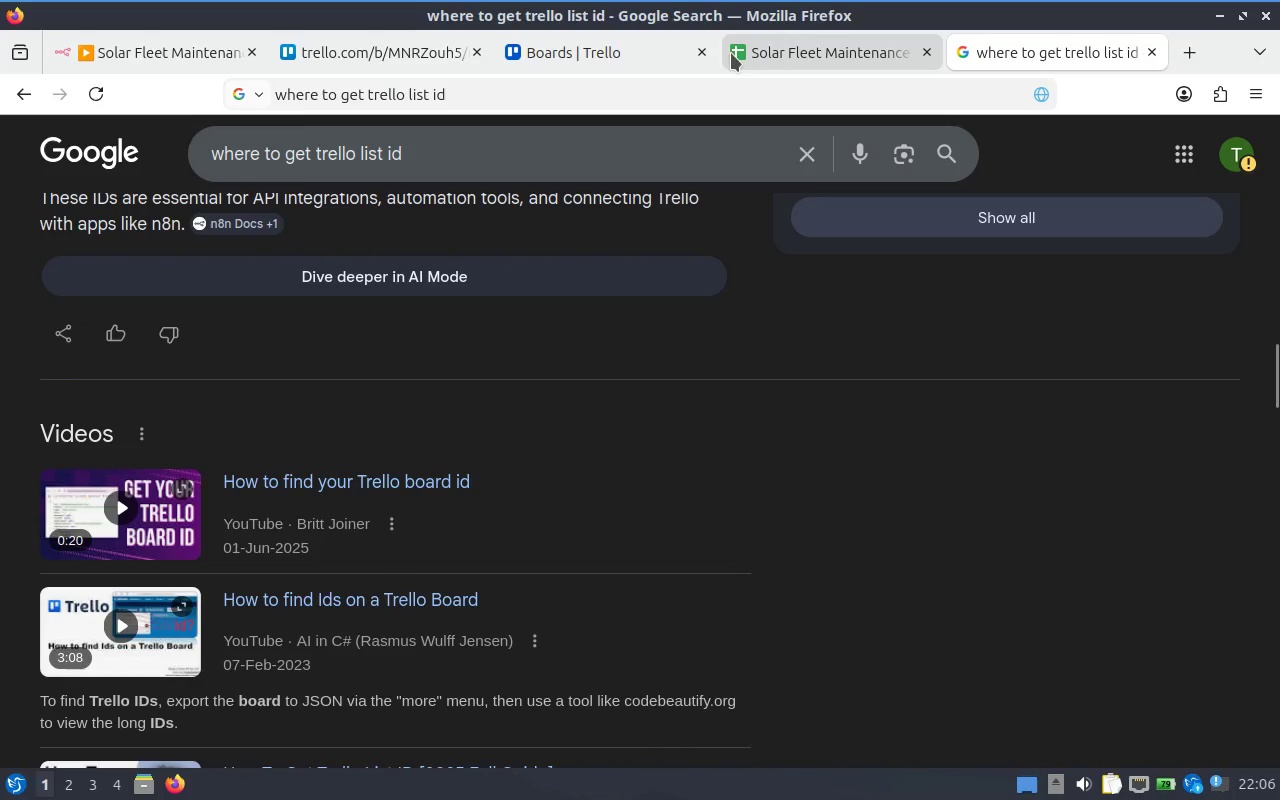 
left_click([591, 41])
 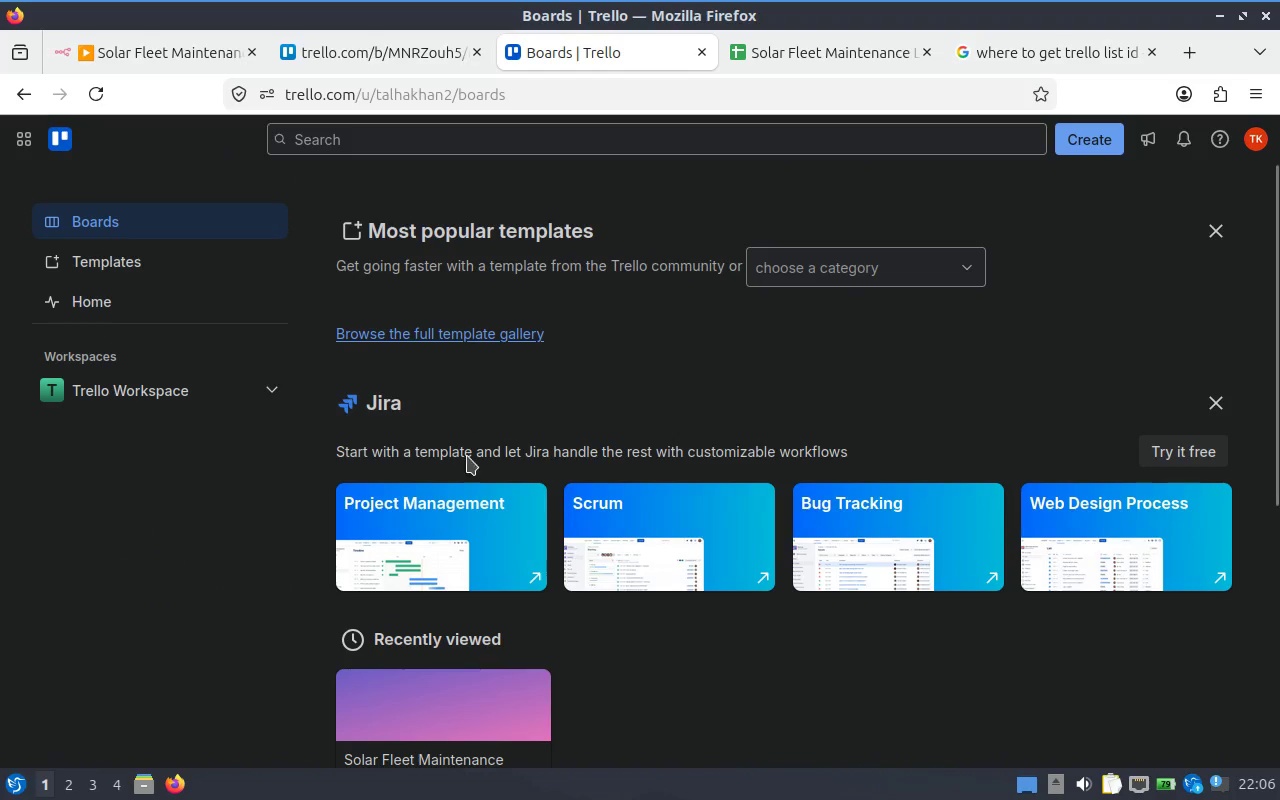 
scroll: coordinate [471, 518], scroll_direction: down, amount: 2.0
 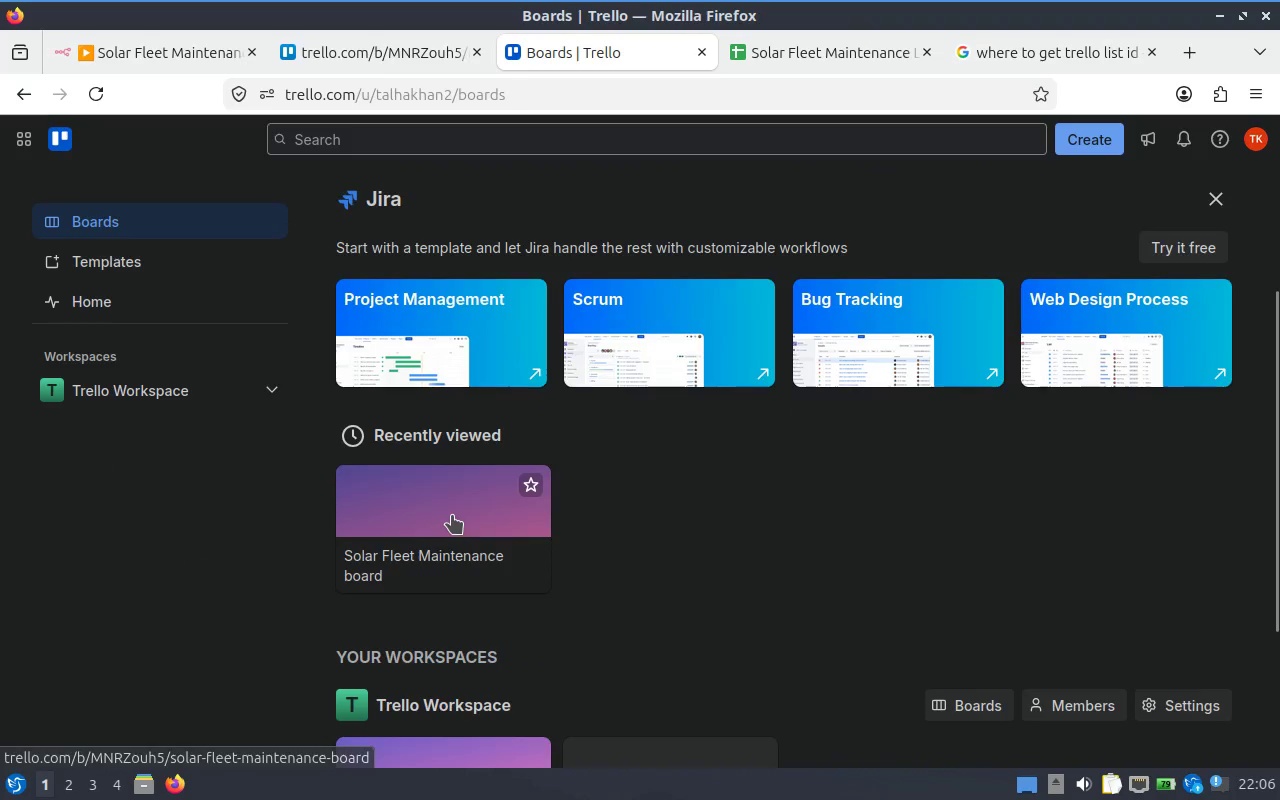 
double_click([452, 515])
 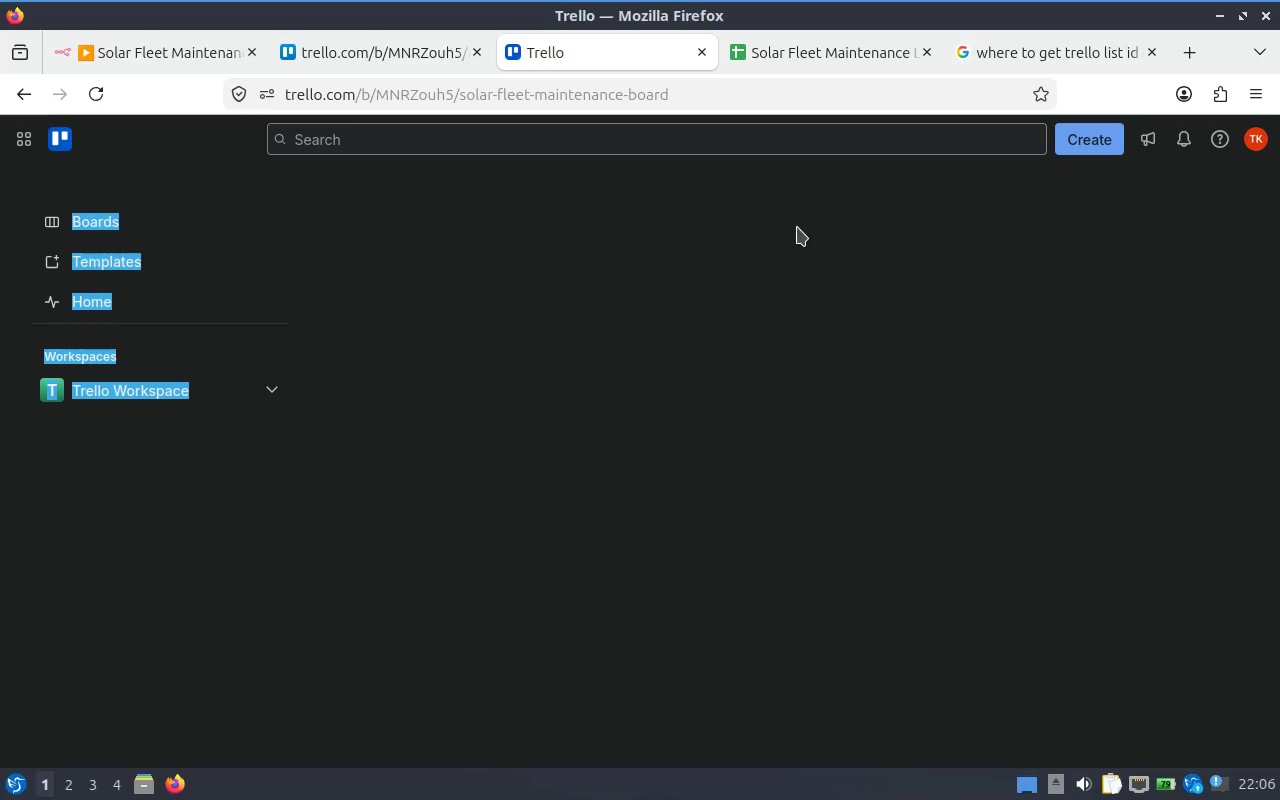 
mouse_move([446, 88])
 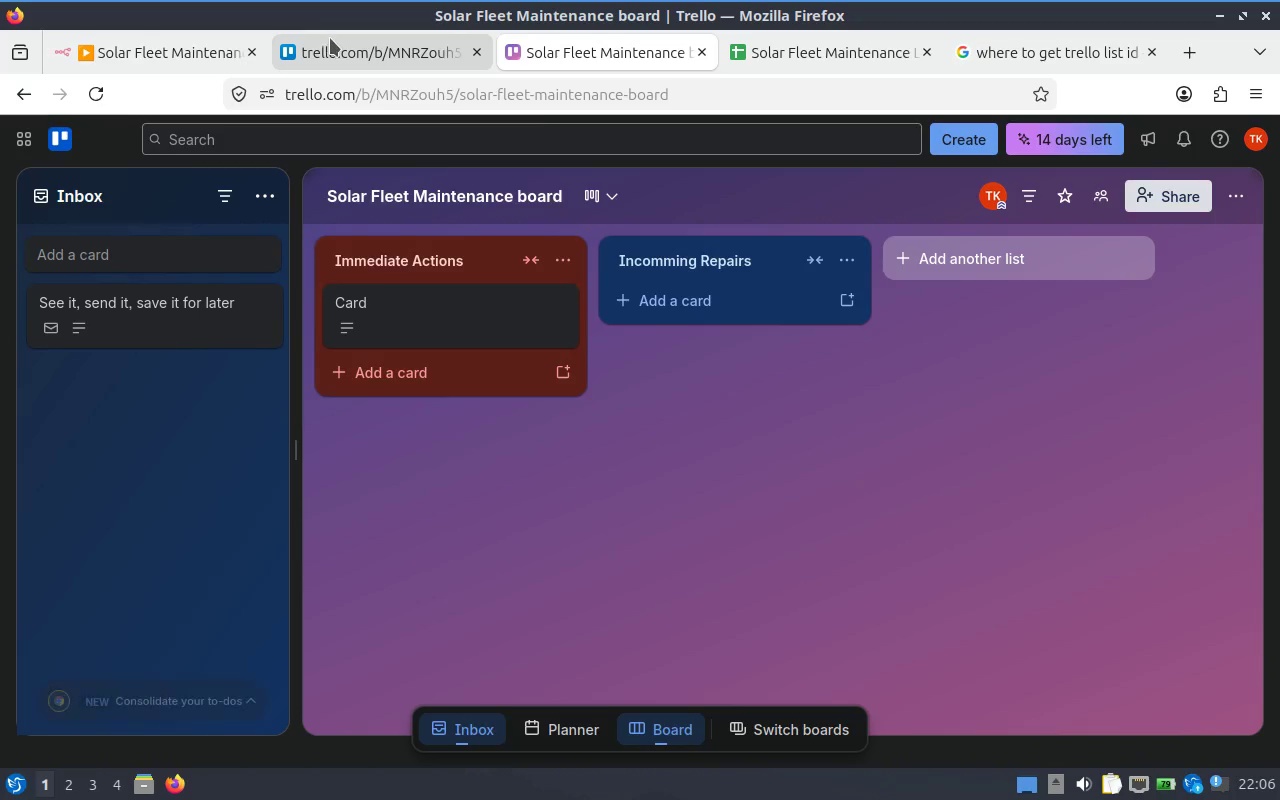 
wait(7.93)
 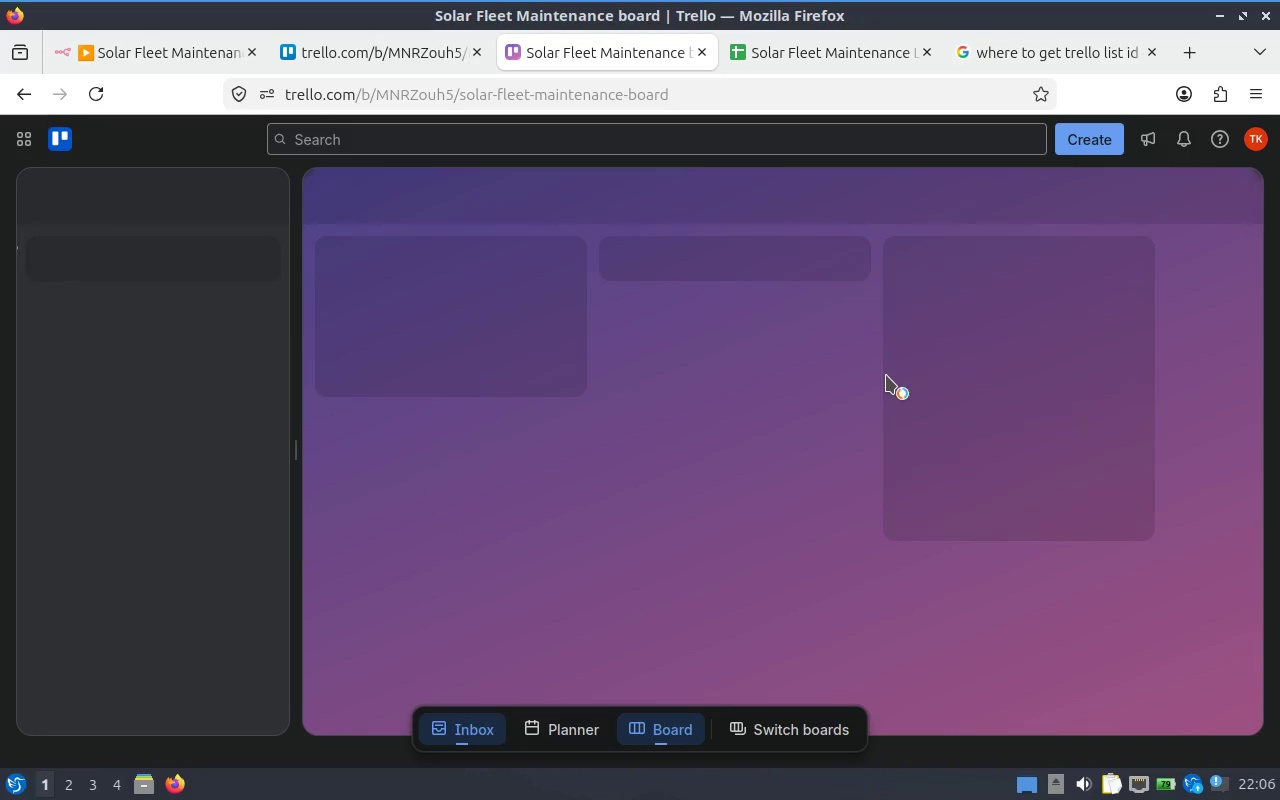 
left_click([361, 45])
 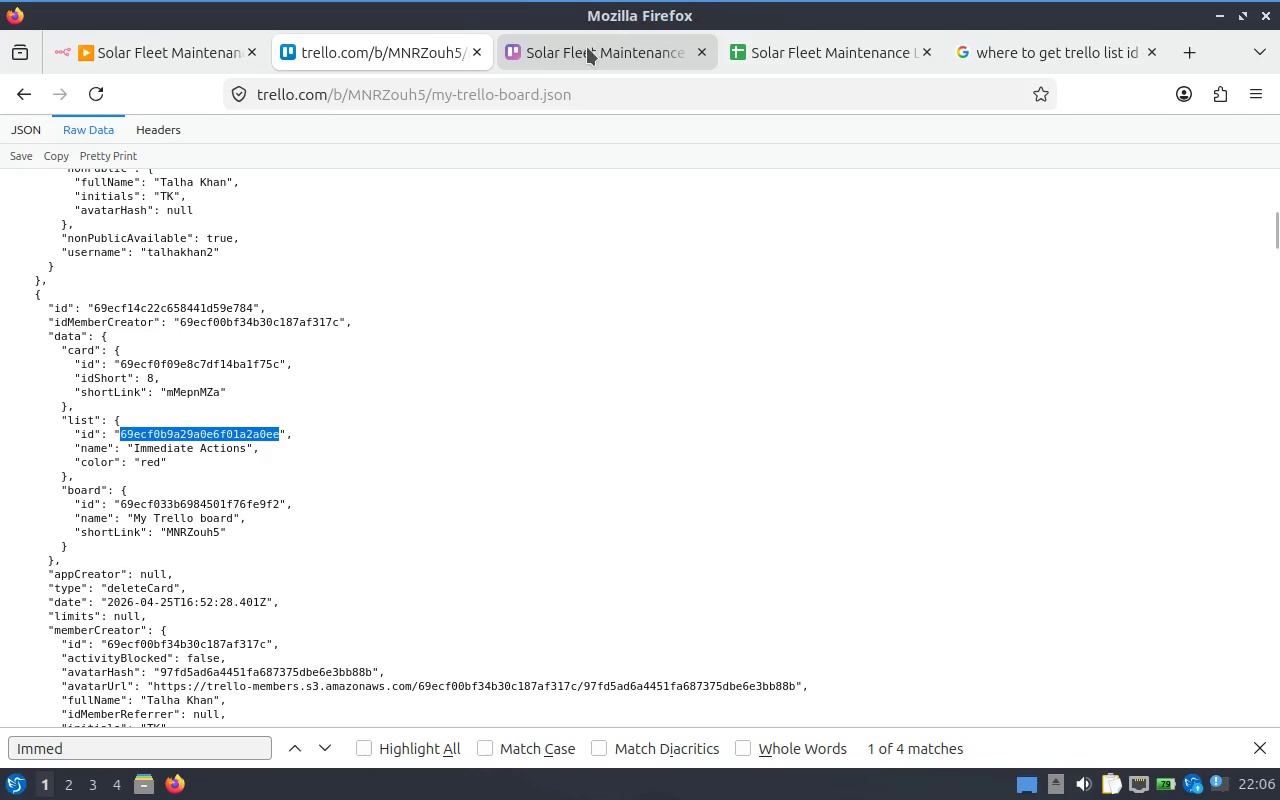 
left_click([587, 47])
 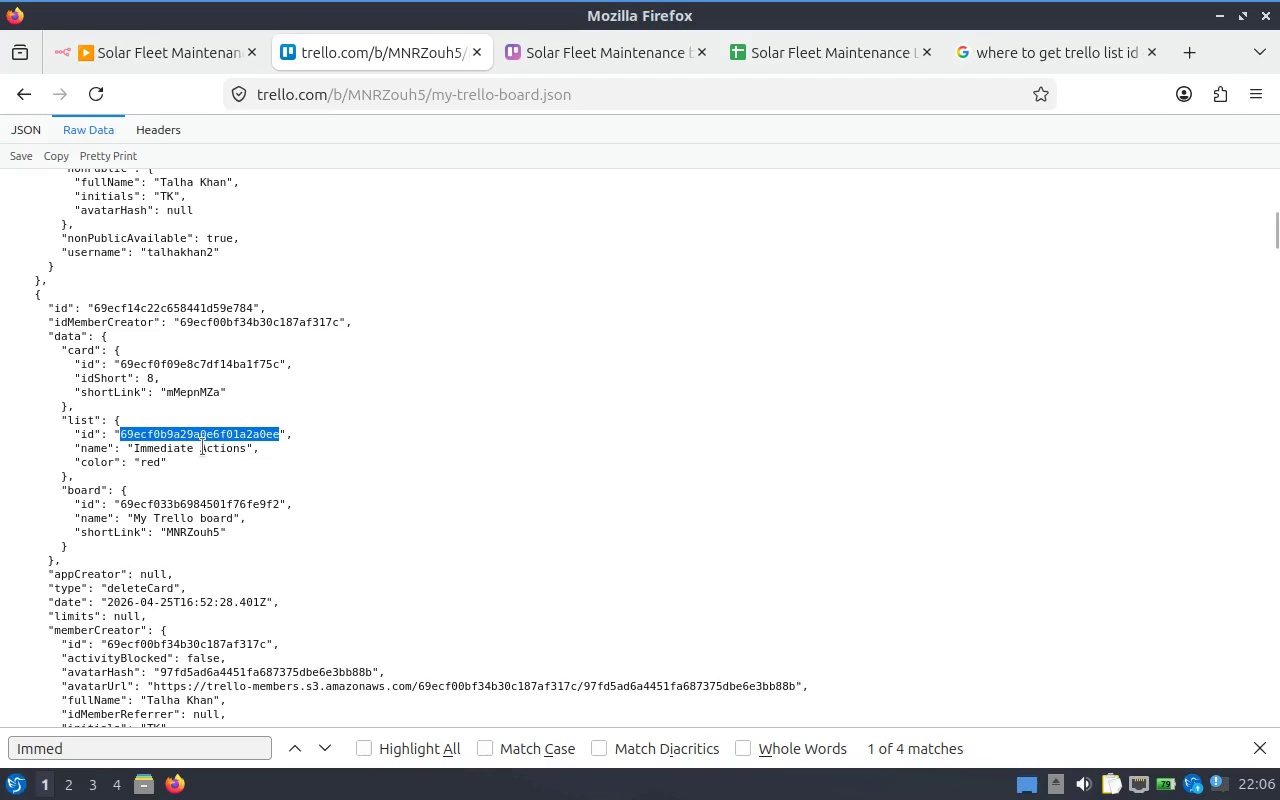 
wait(7.49)
 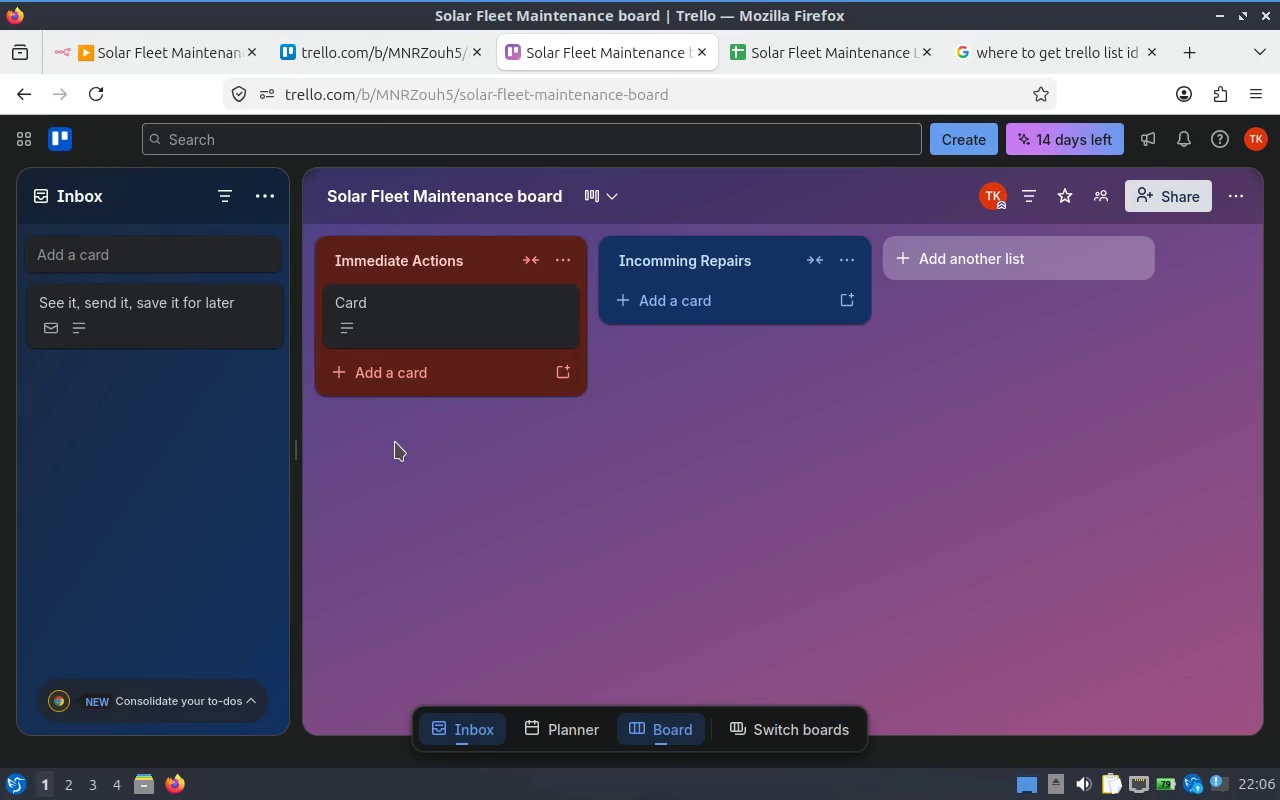 
left_click([165, 748])
 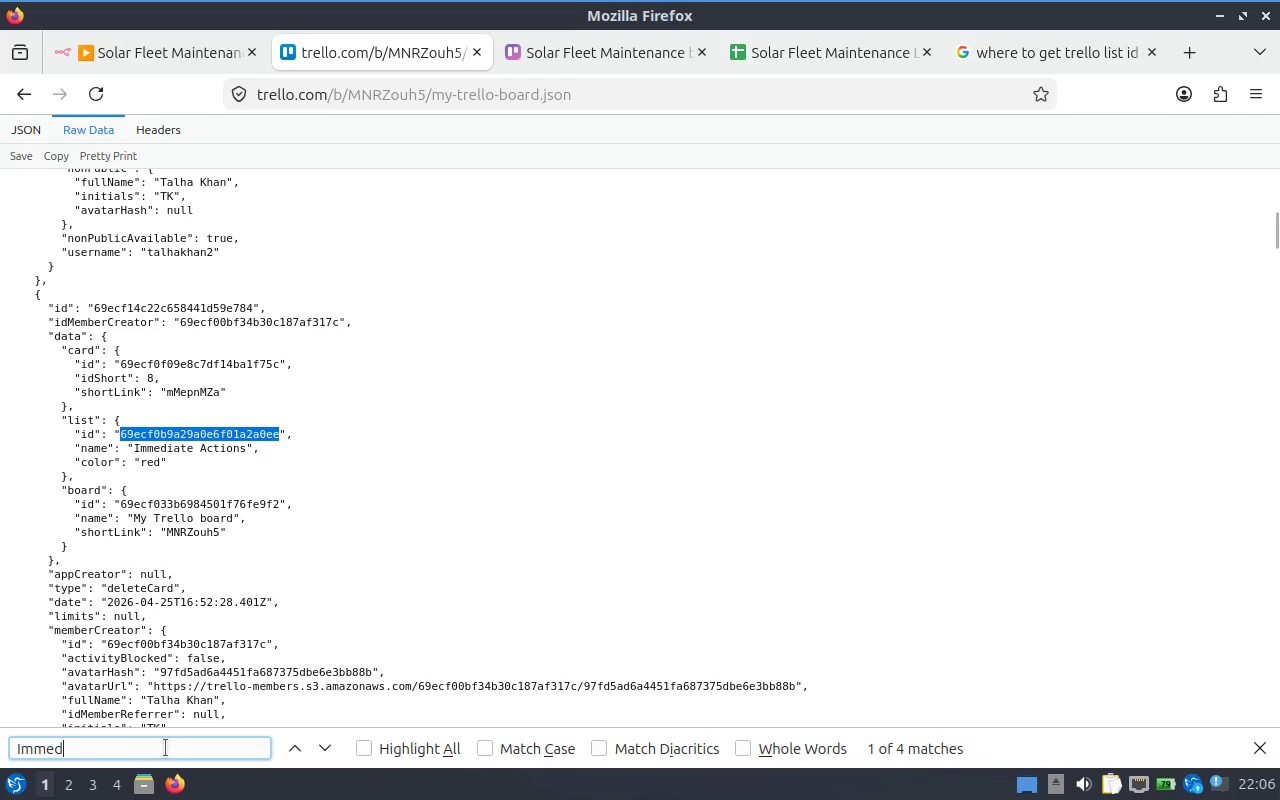 
key(Control+ControlLeft)
 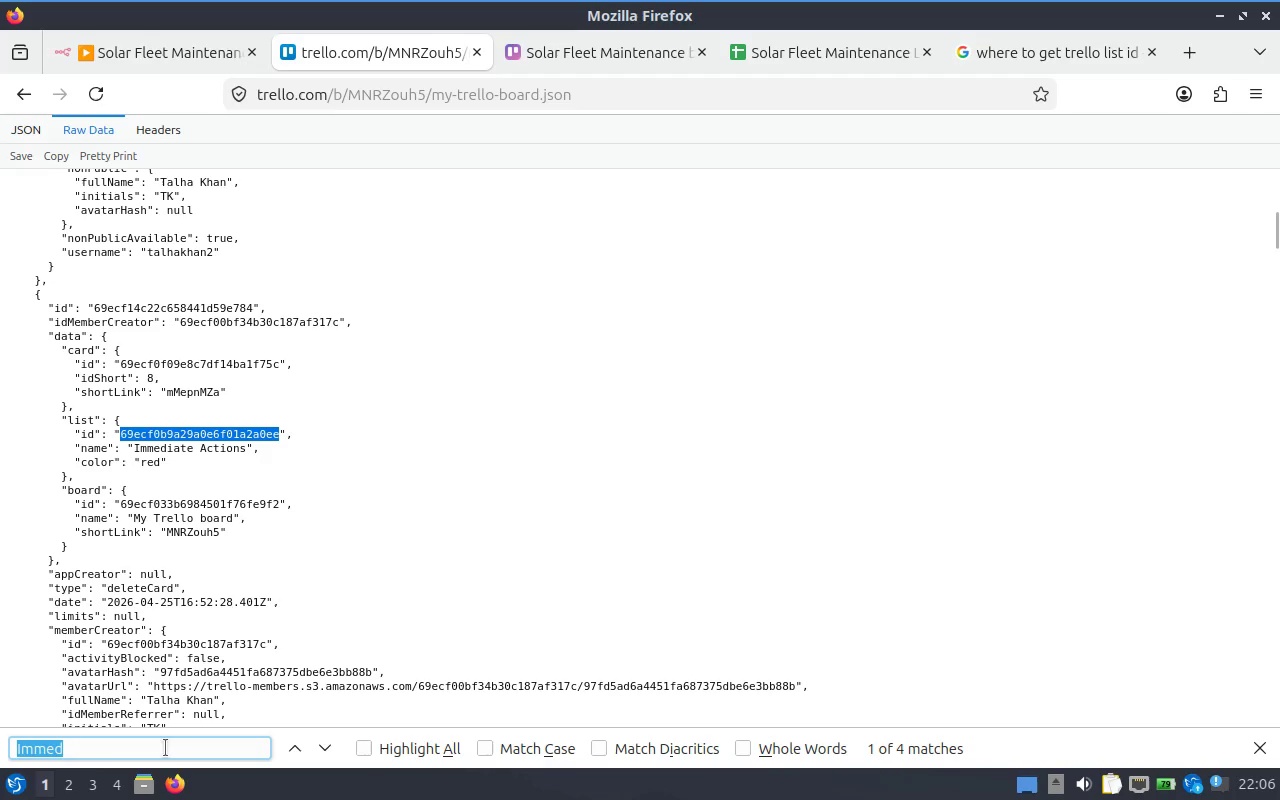 
key(Control+A)
 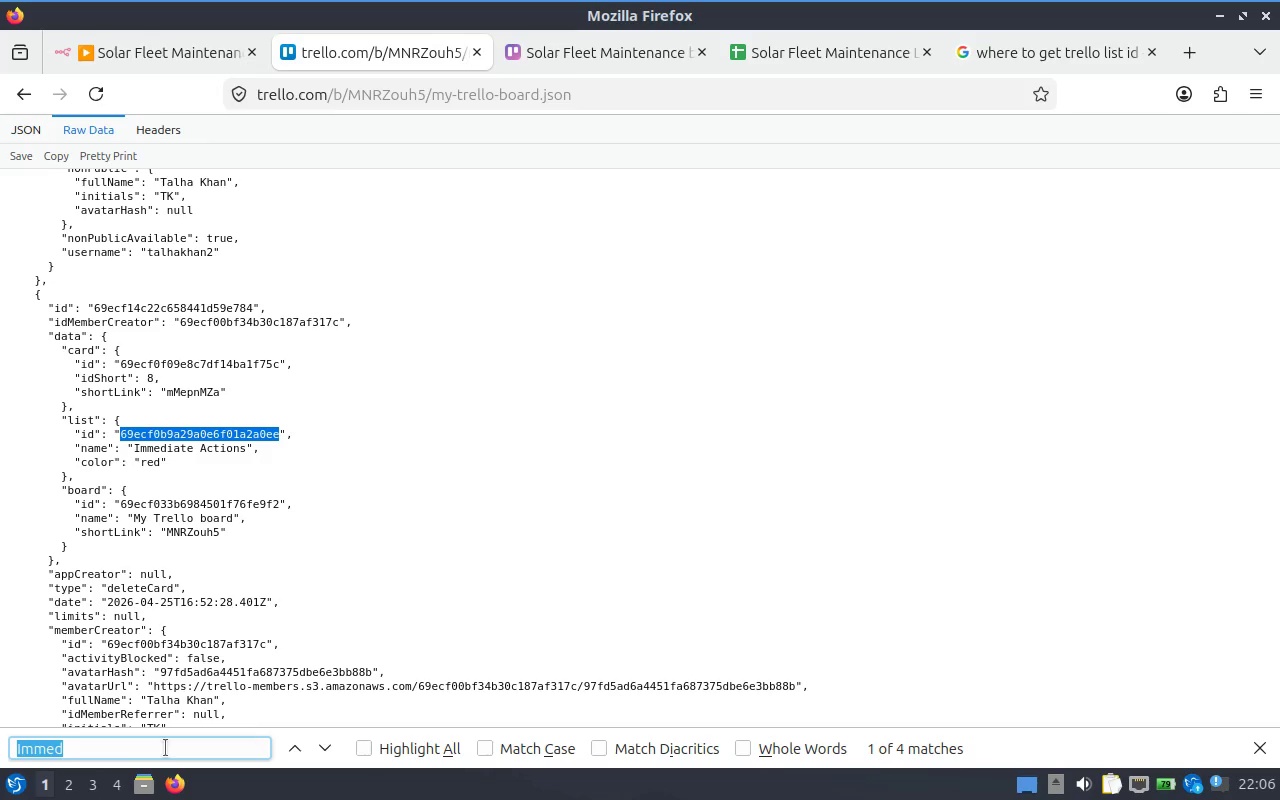 
type(incomin=)
key(Backspace)
key(Backspace)
key(Backspace)
 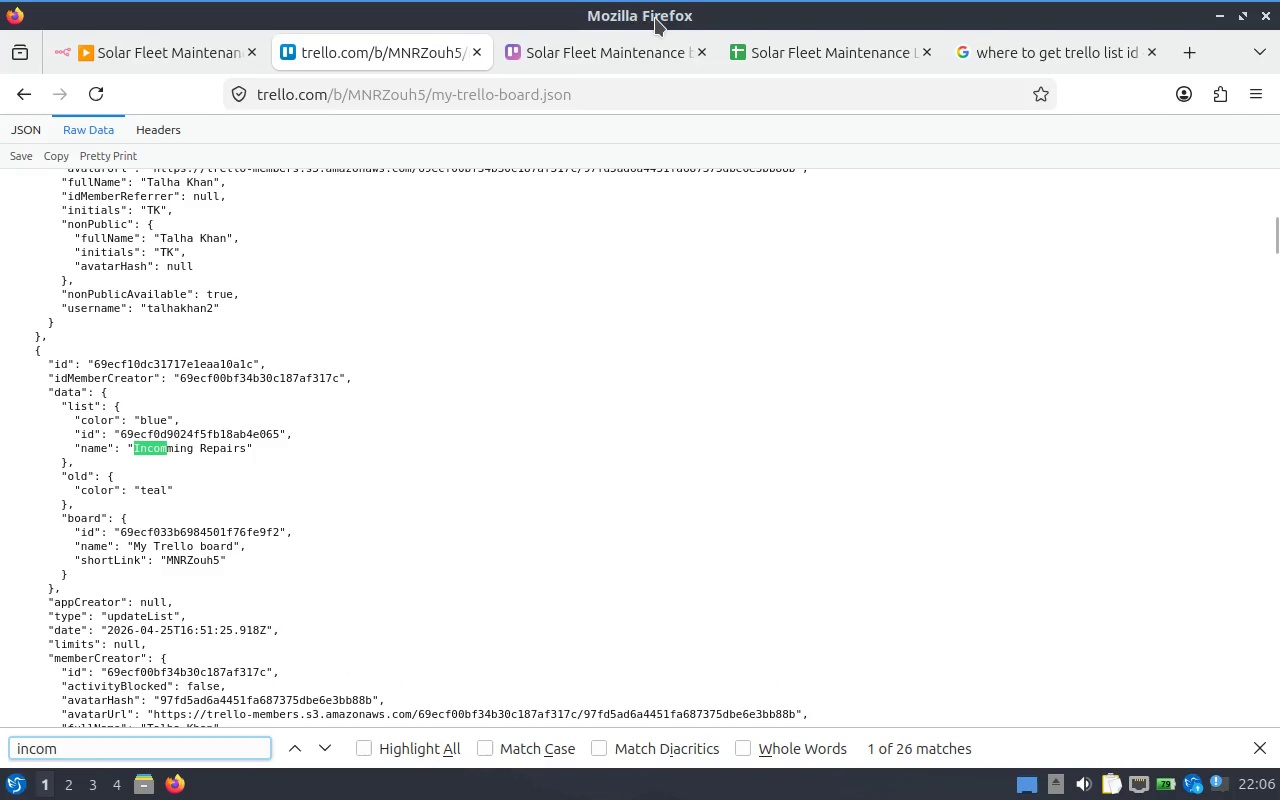 
left_click([585, 37])
 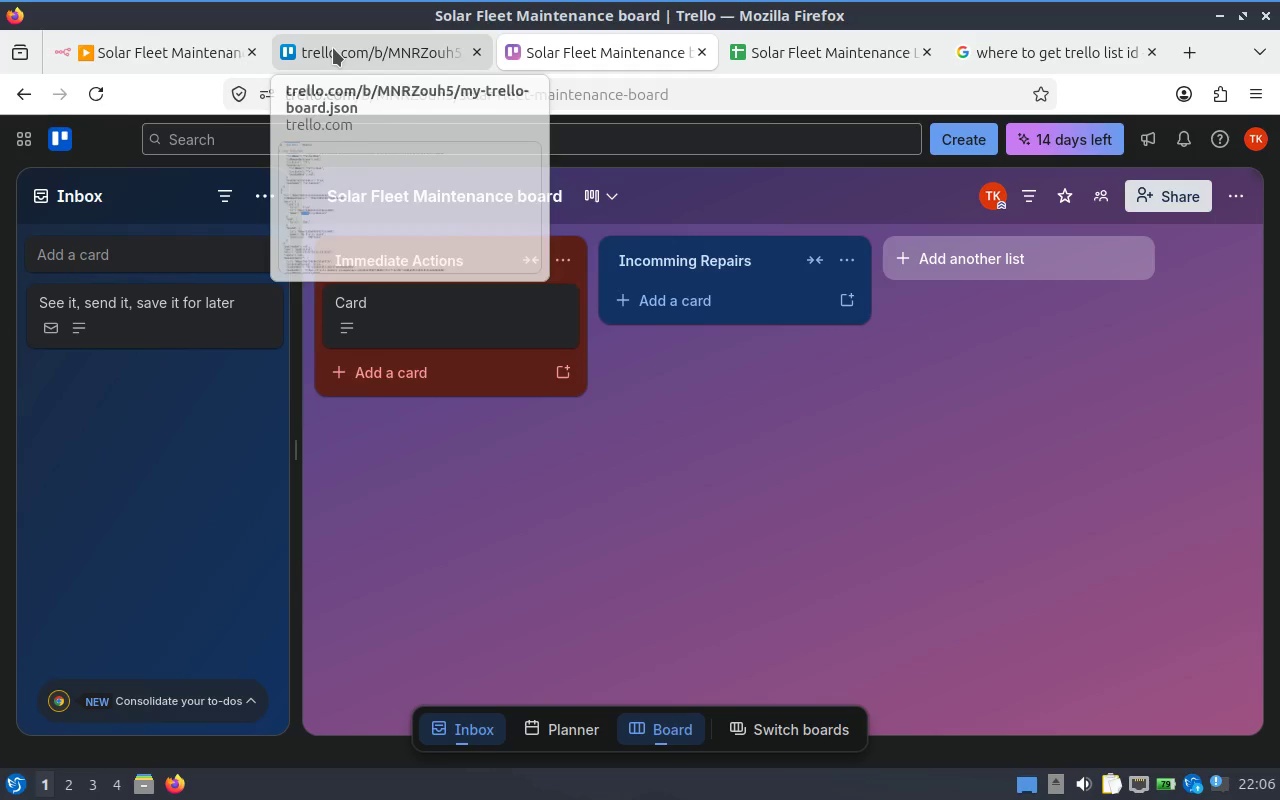 
left_click([371, 56])
 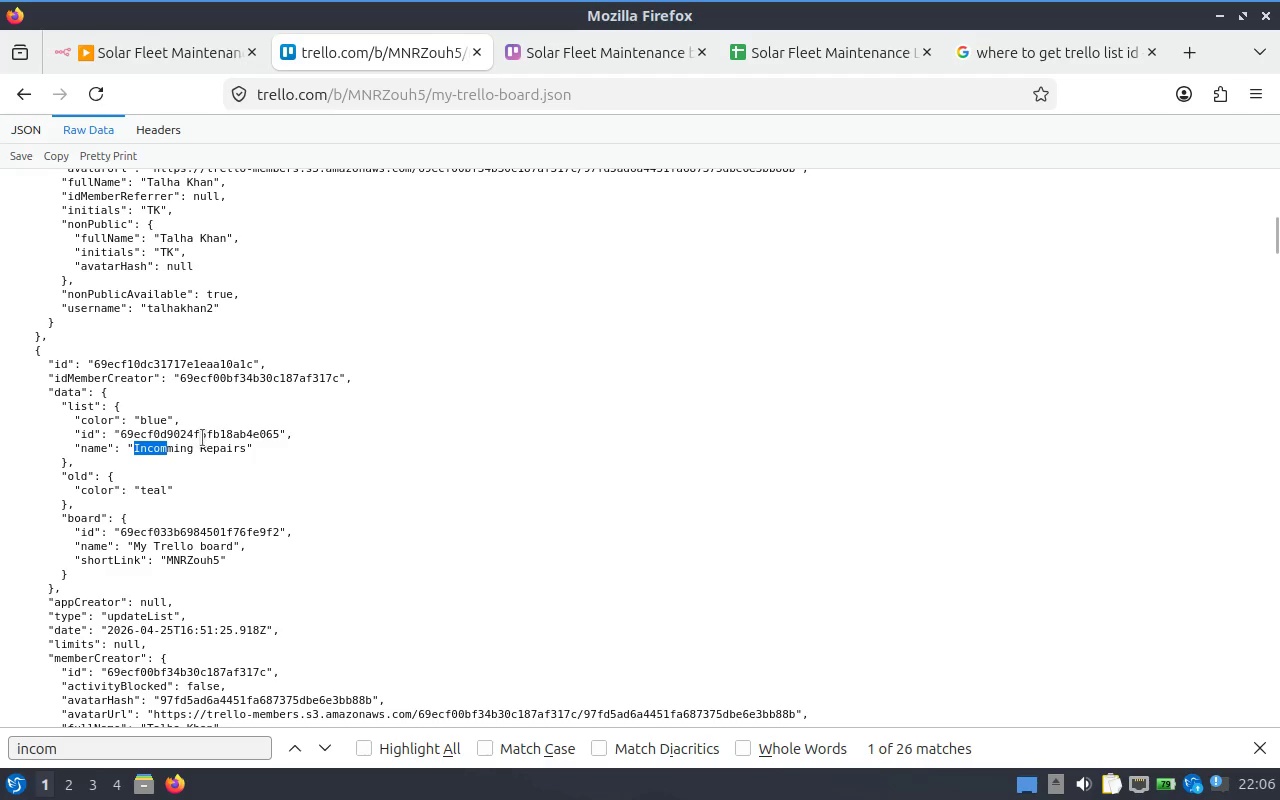 
double_click([213, 436])
 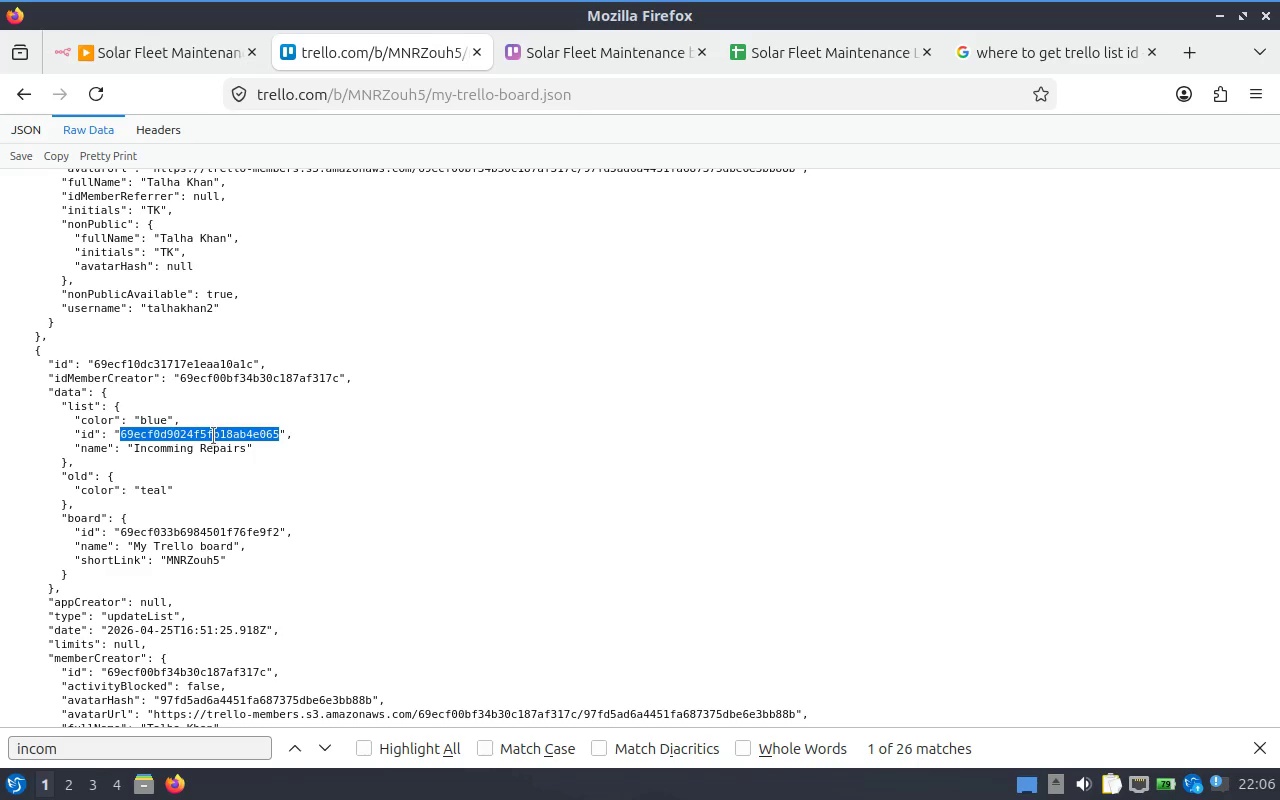 
key(Control+ControlLeft)
 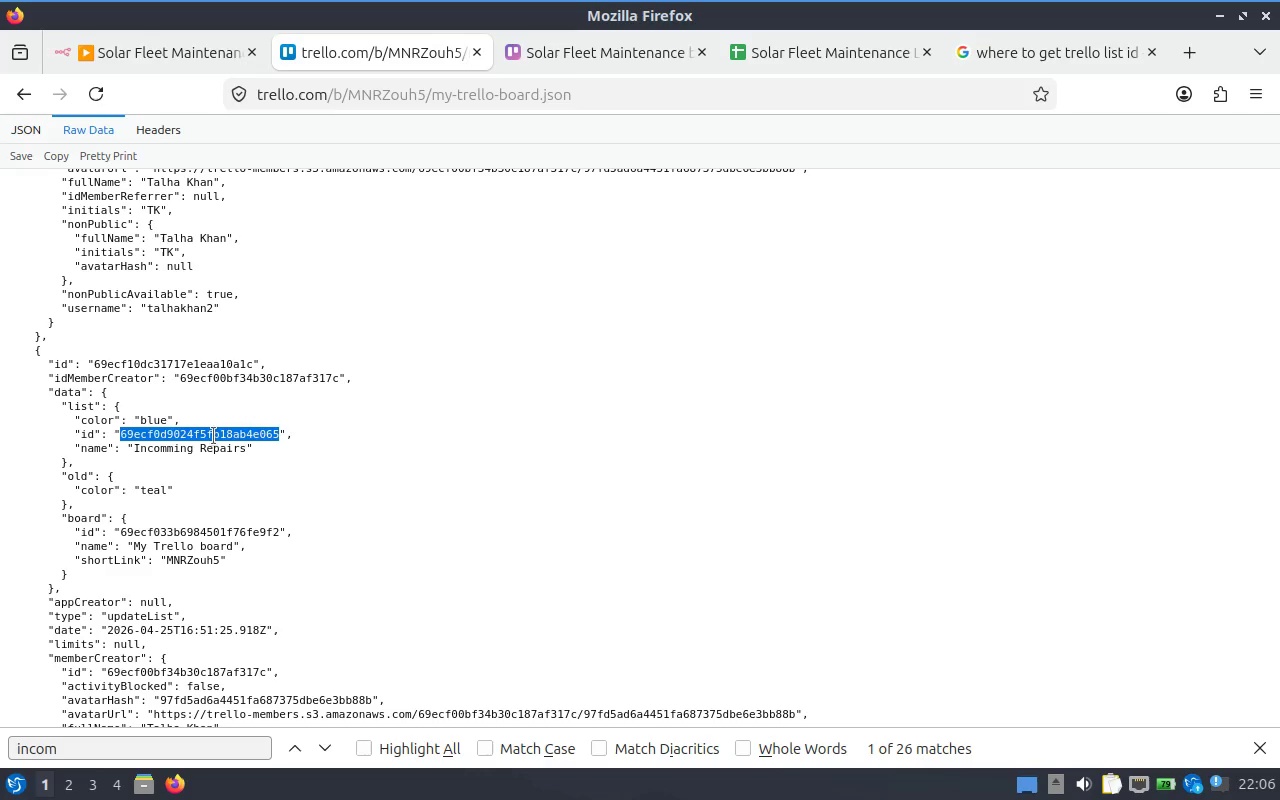 
key(Control+C)
 